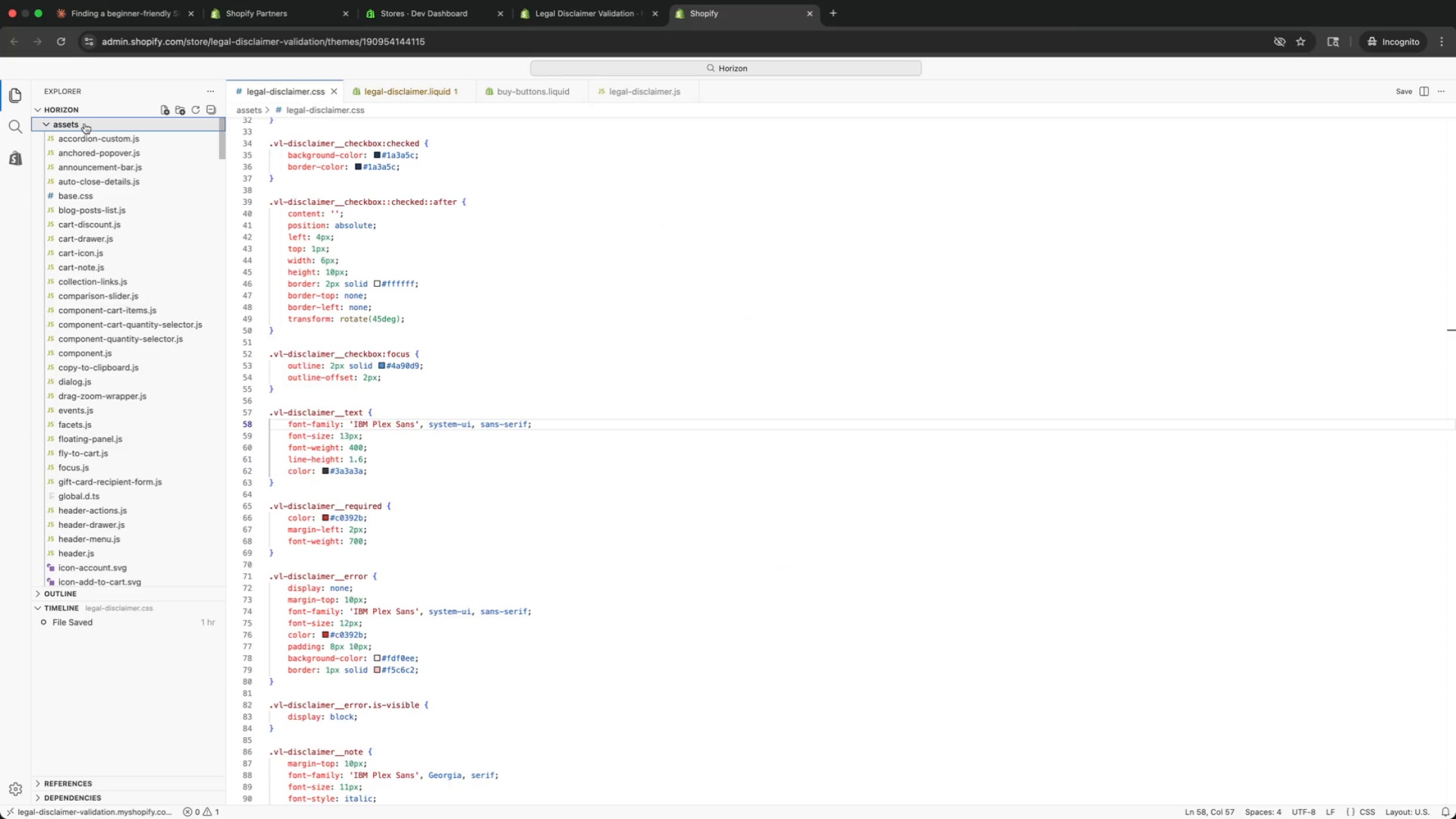 
left_click([84, 124])
 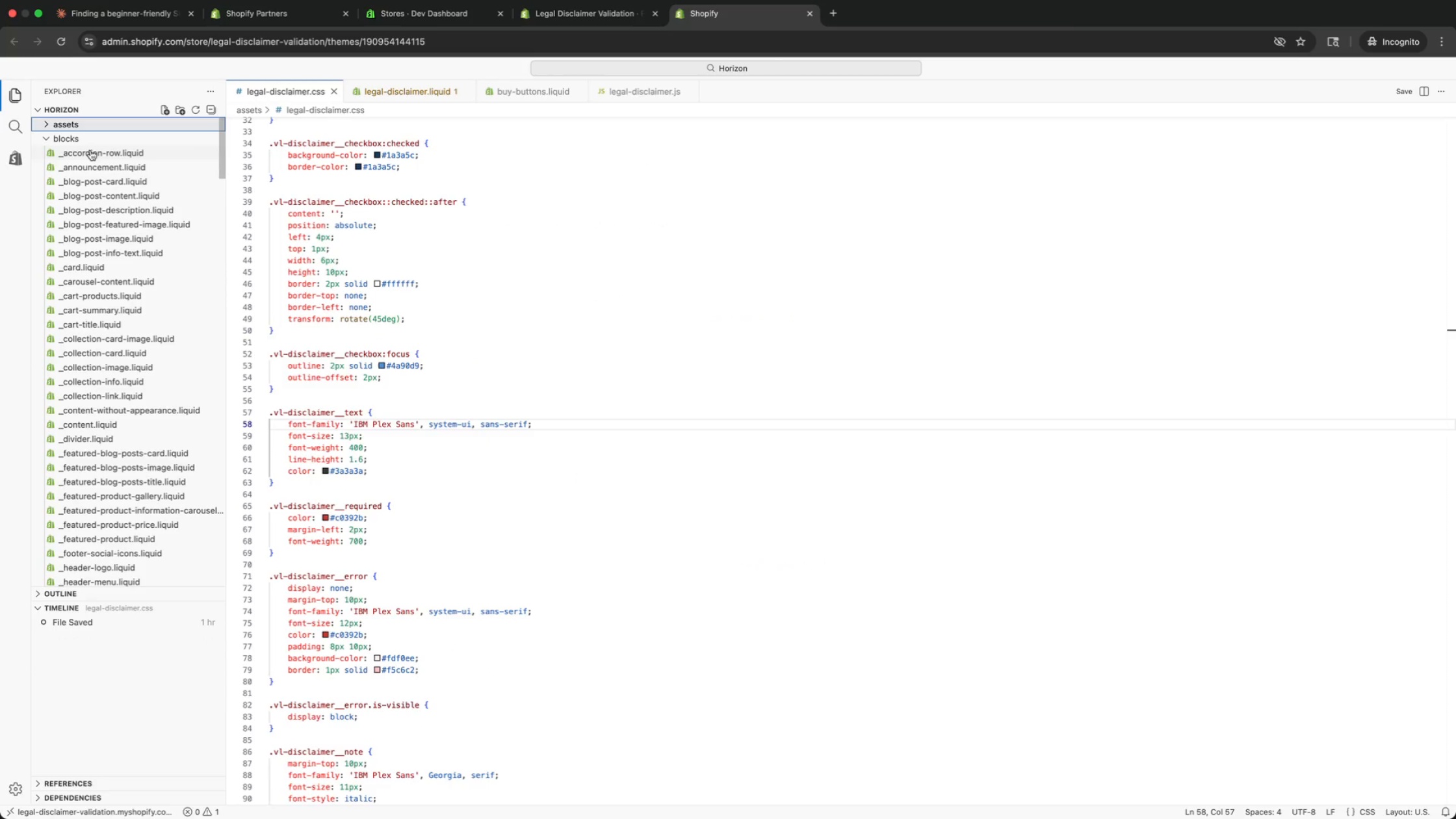 
left_click([87, 141])
 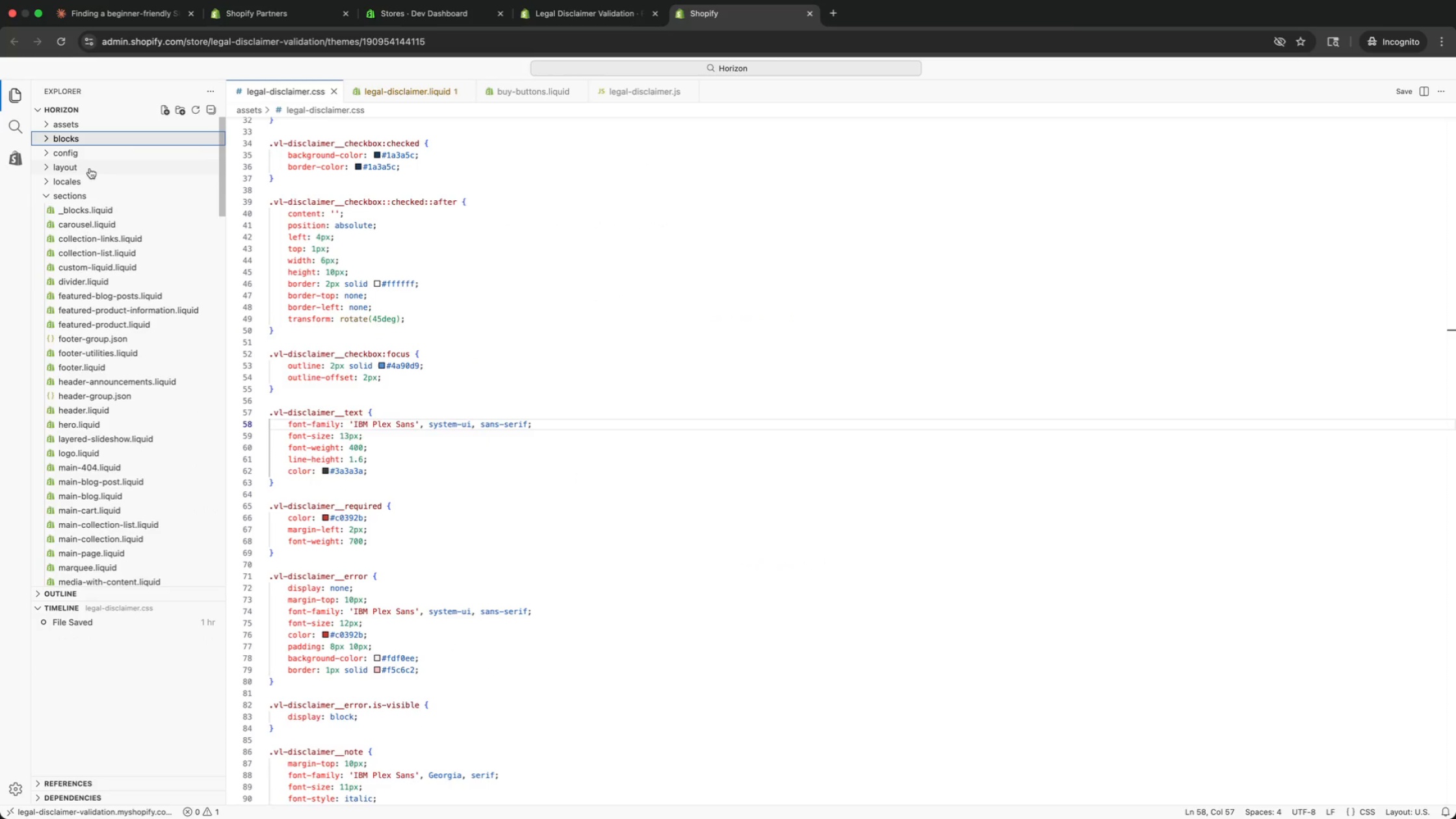 
left_click([88, 140])
 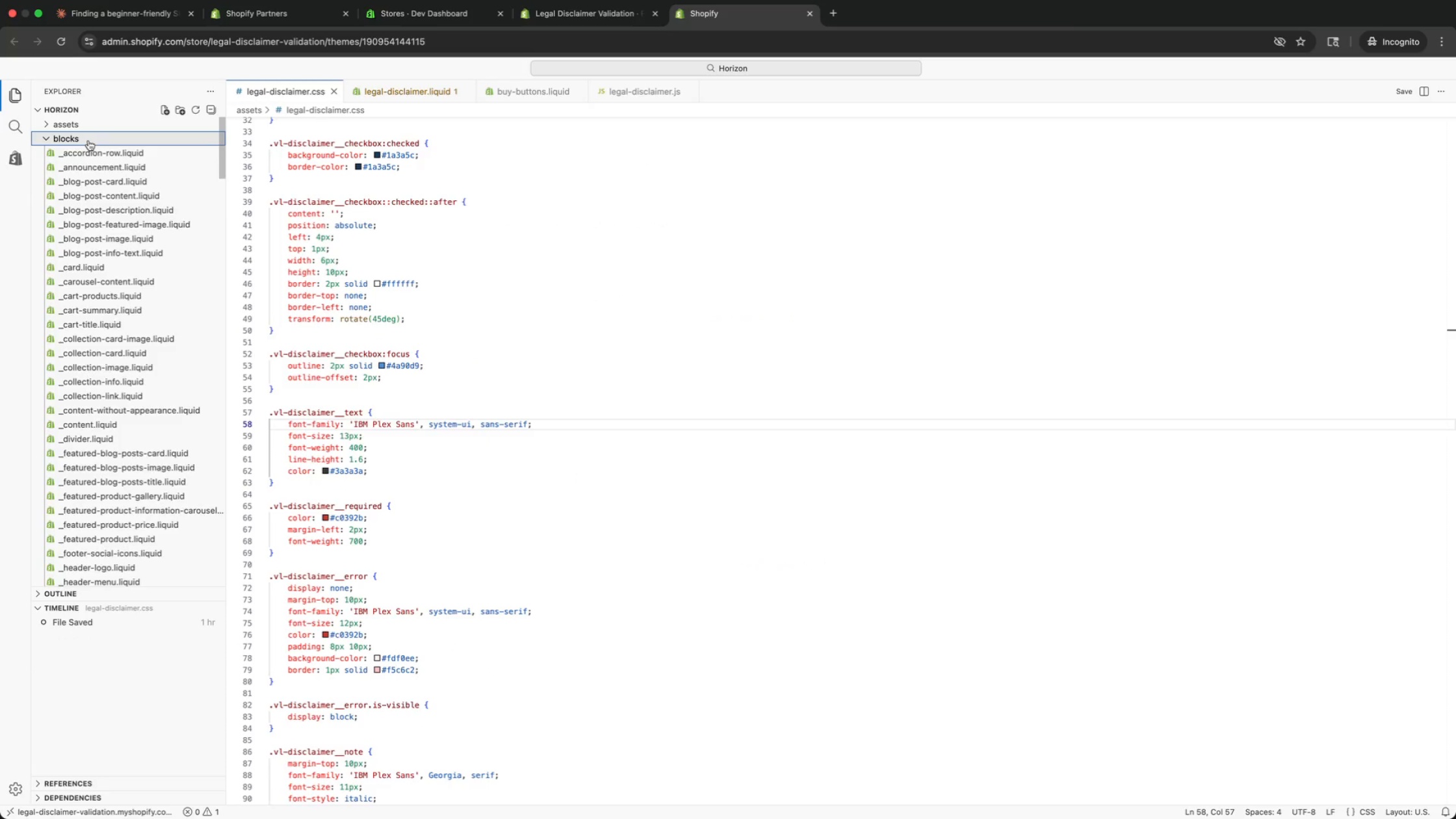 
left_click([88, 140])
 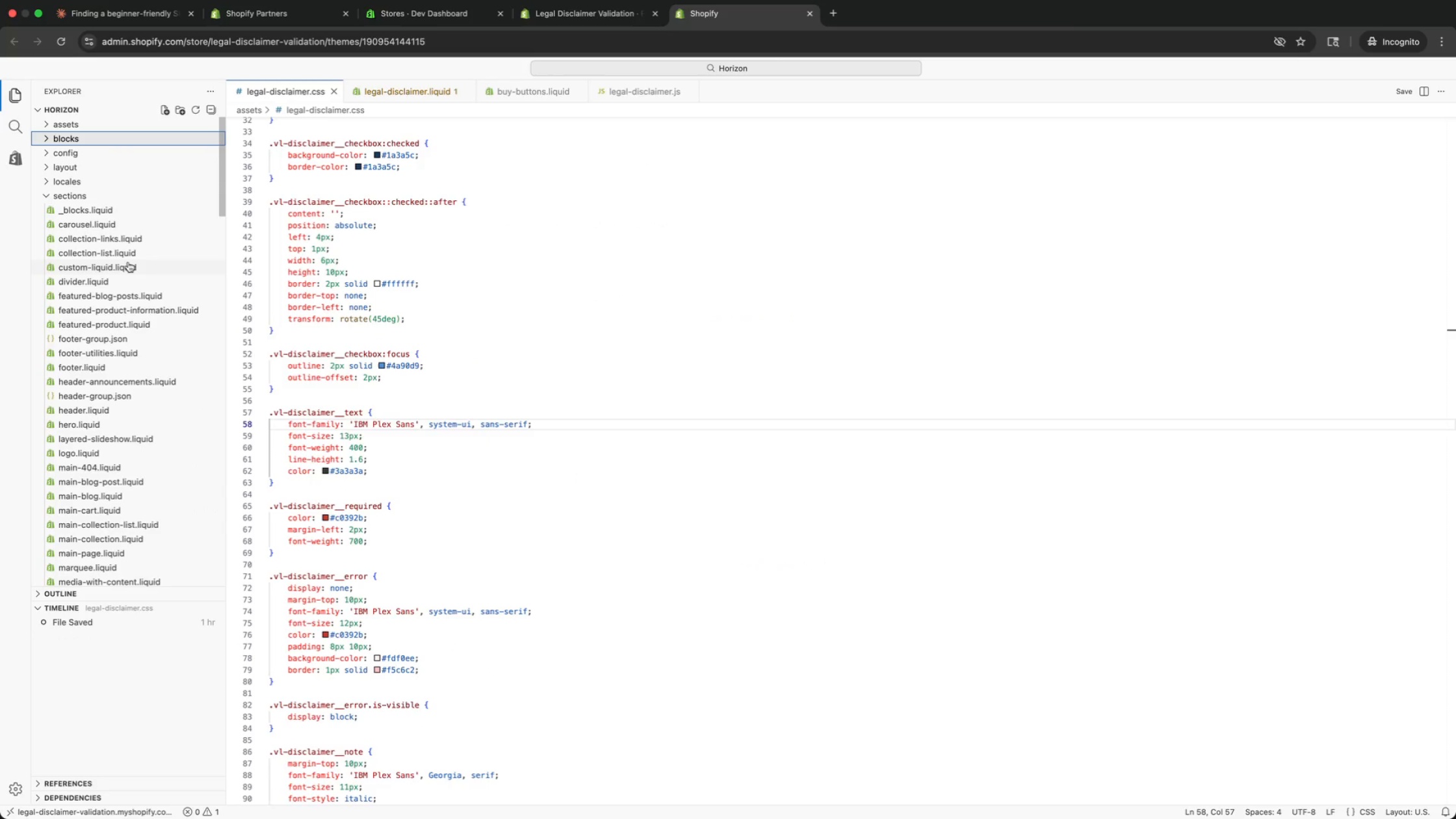 
scroll: coordinate [128, 262], scroll_direction: down, amount: 87.0
 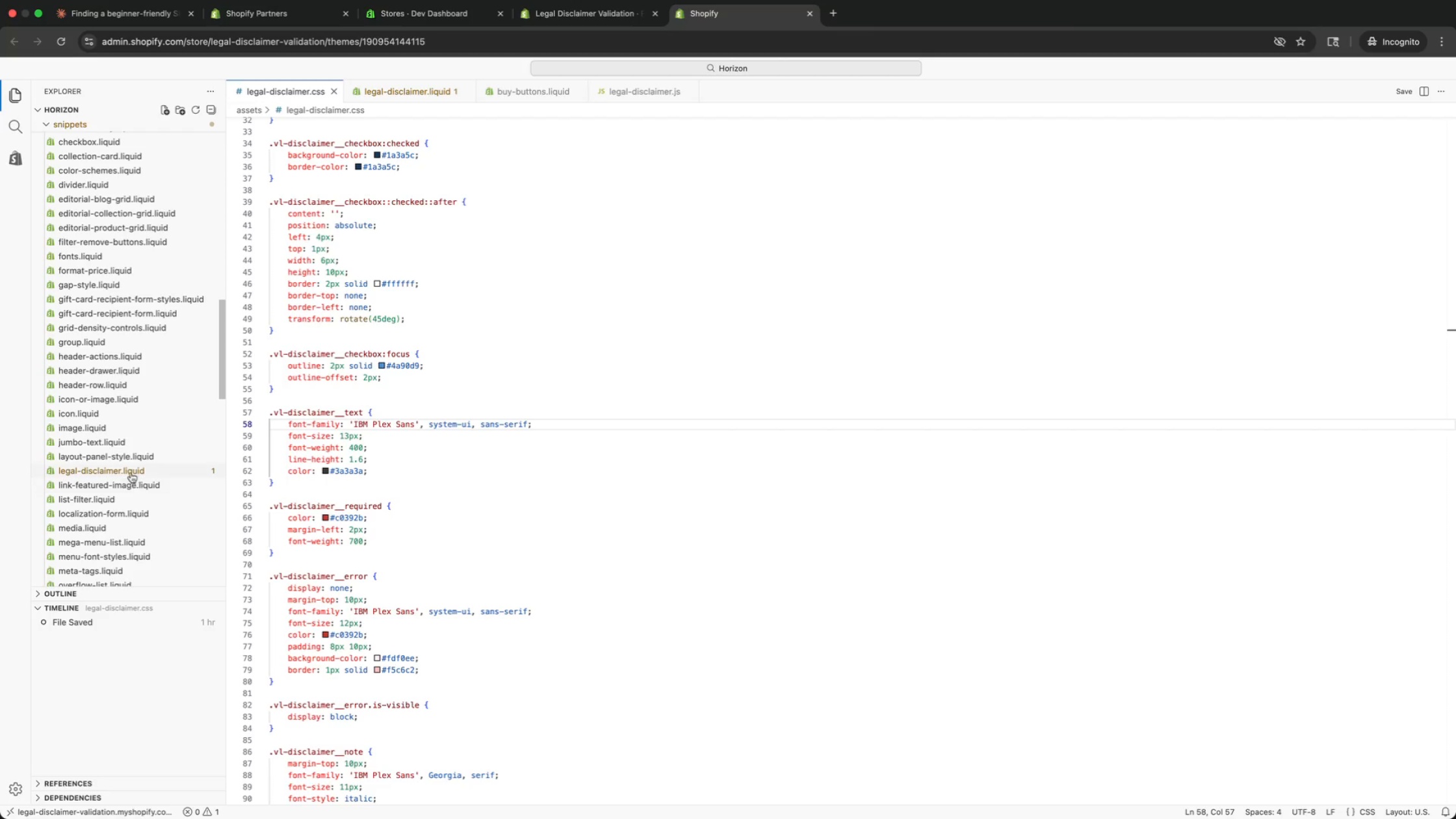 
left_click([131, 472])
 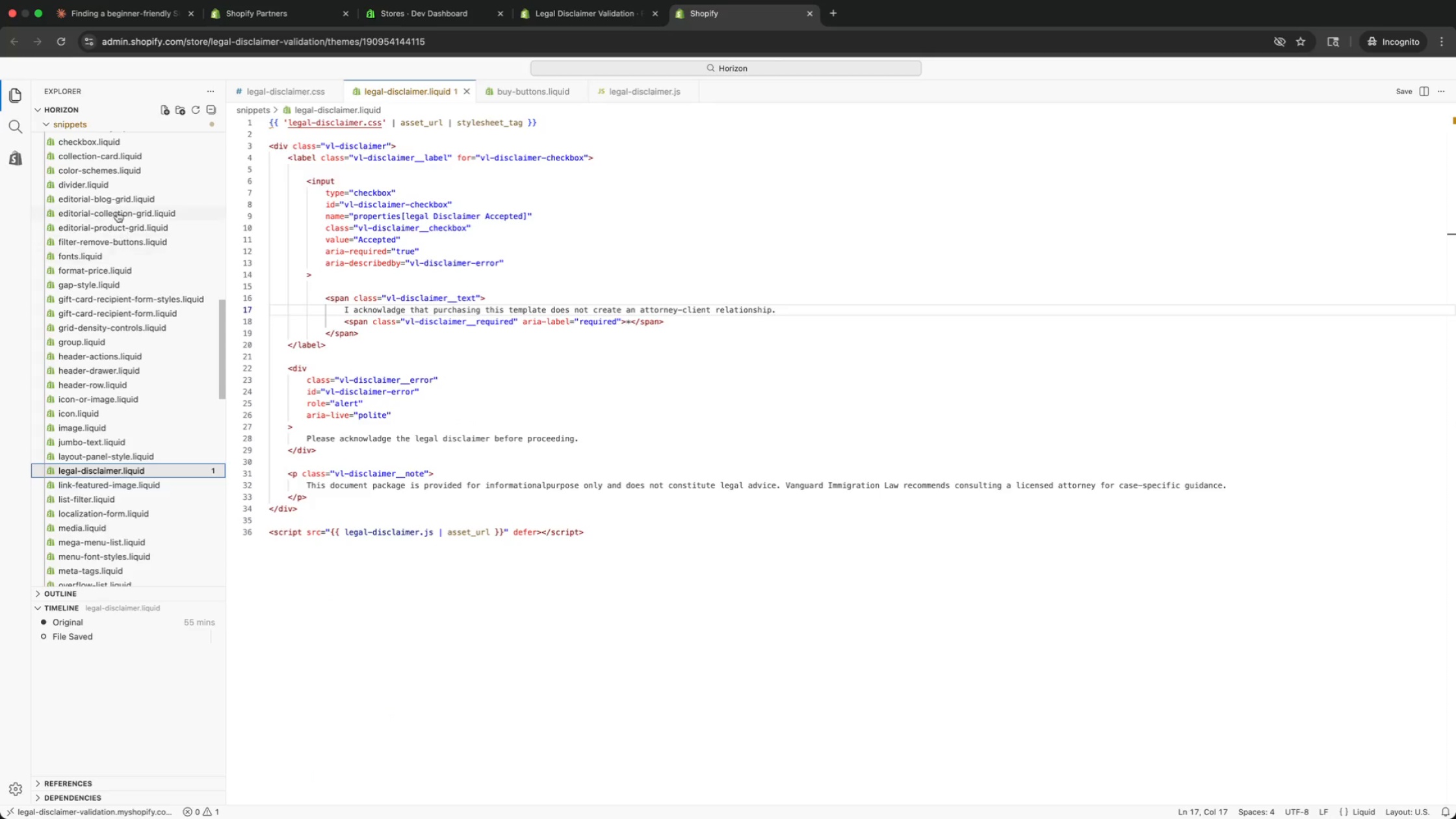 
left_click([69, 123])
 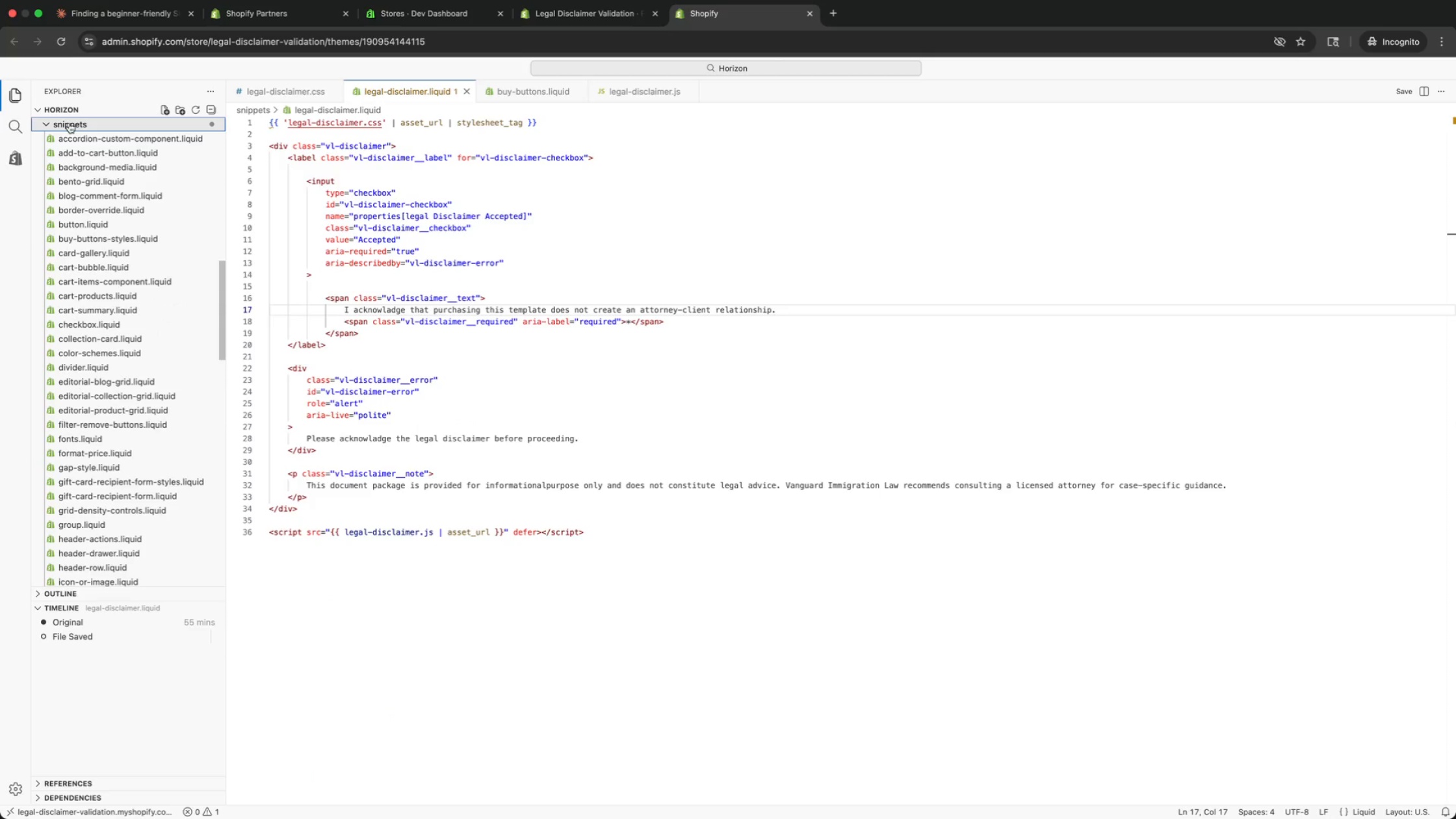 
left_click([69, 123])
 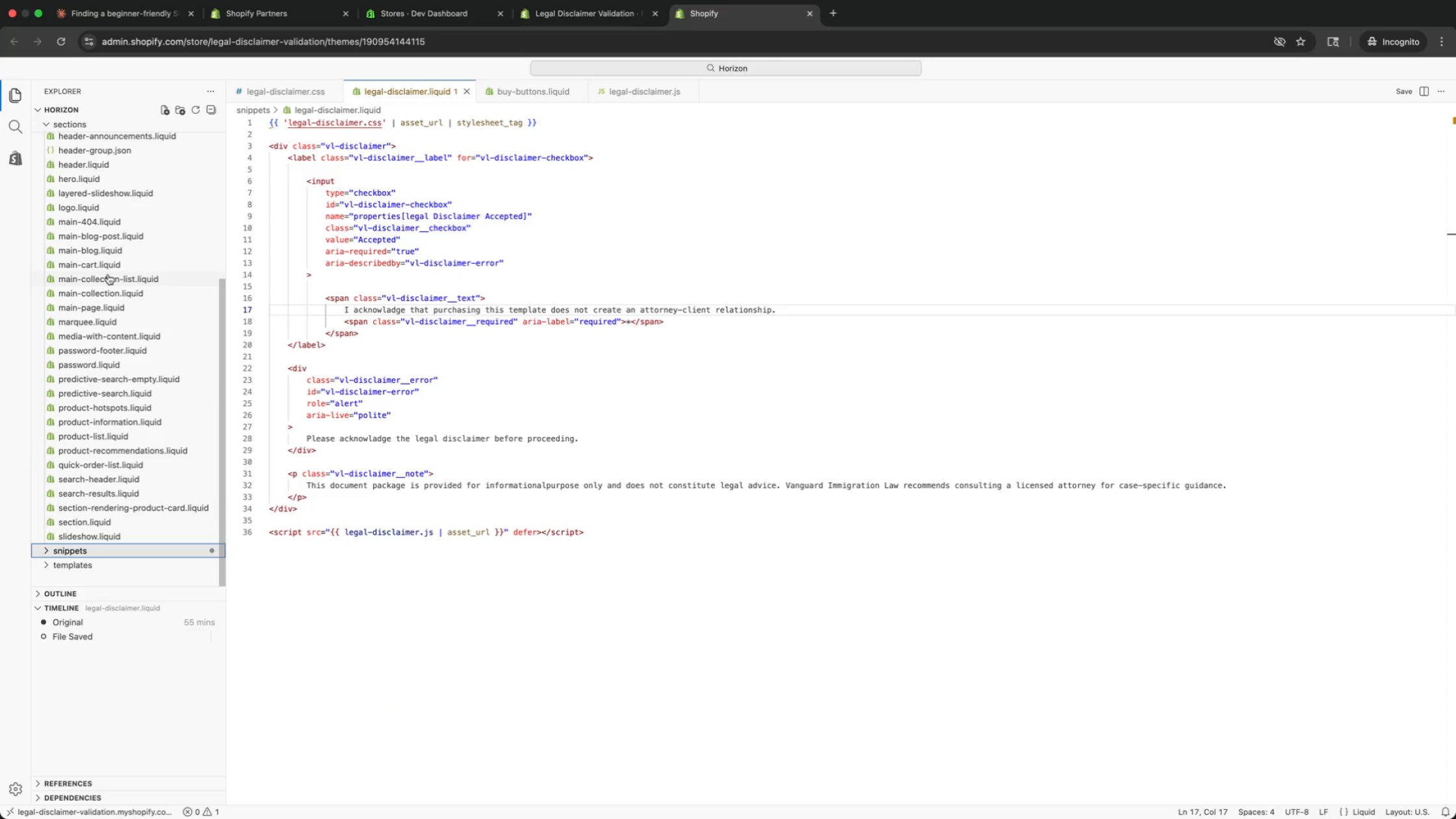 
scroll: coordinate [108, 274], scroll_direction: up, amount: 18.0
 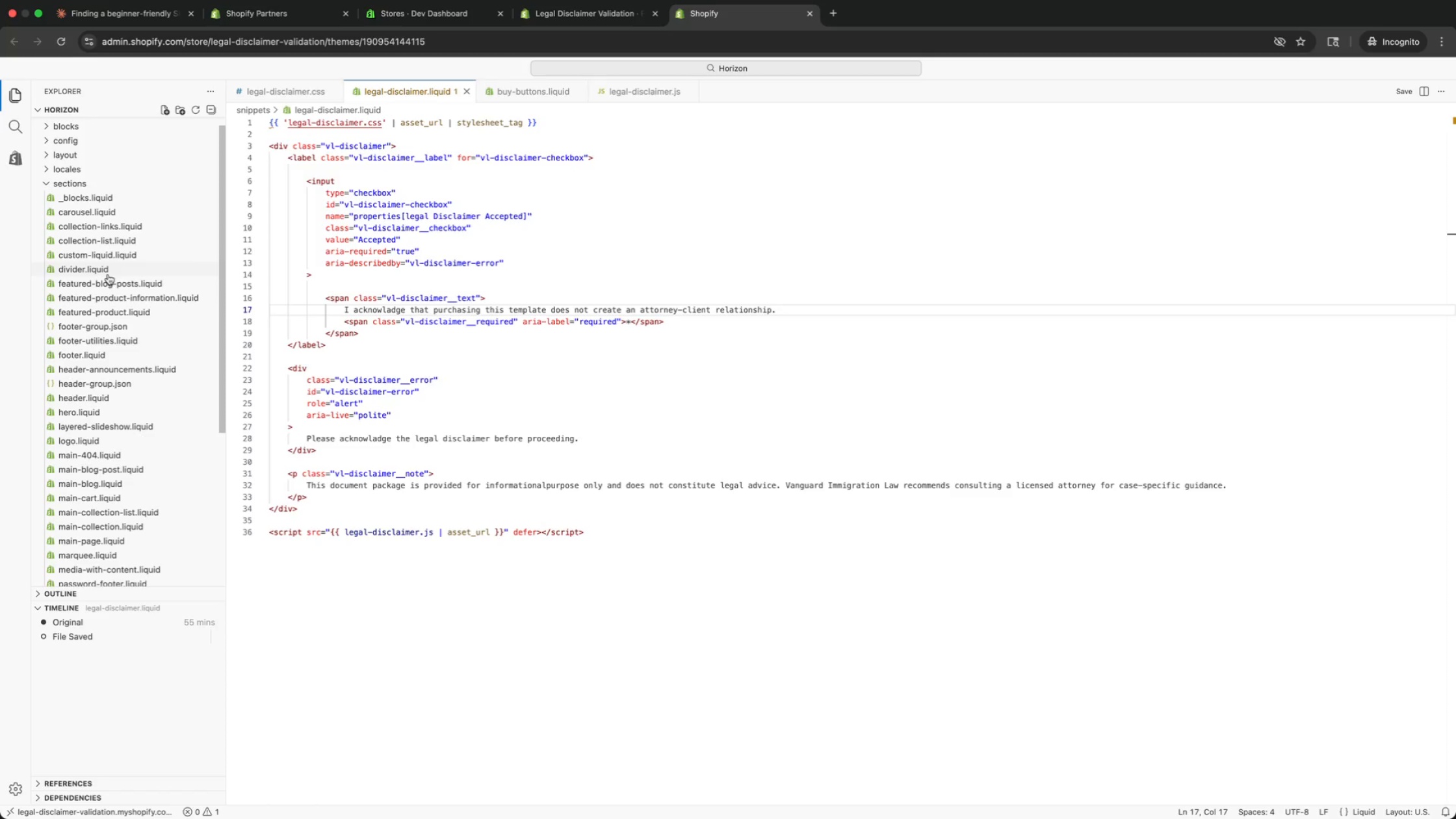 
scroll: coordinate [108, 274], scroll_direction: down, amount: 21.0
 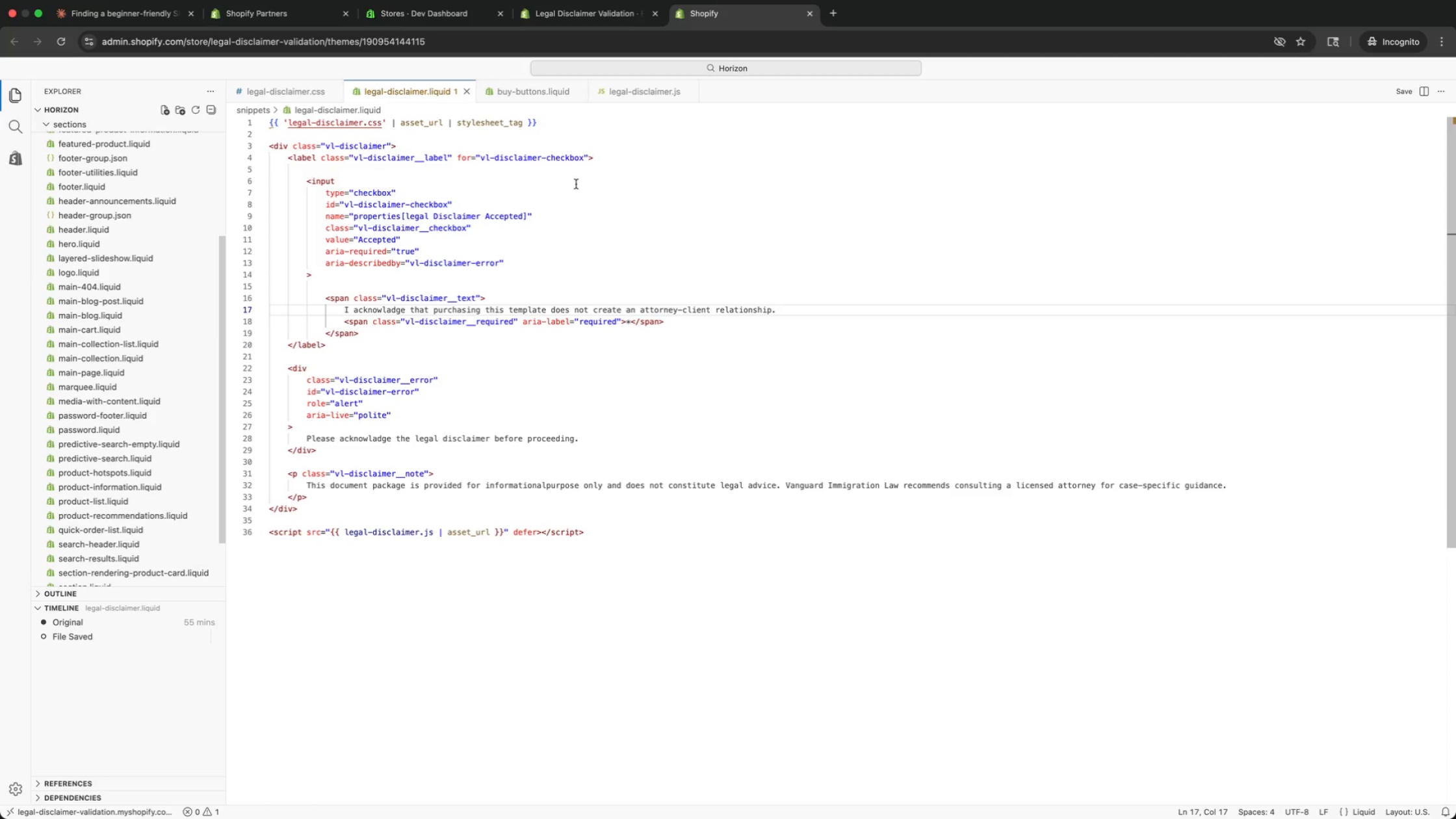 
left_click([650, 179])
 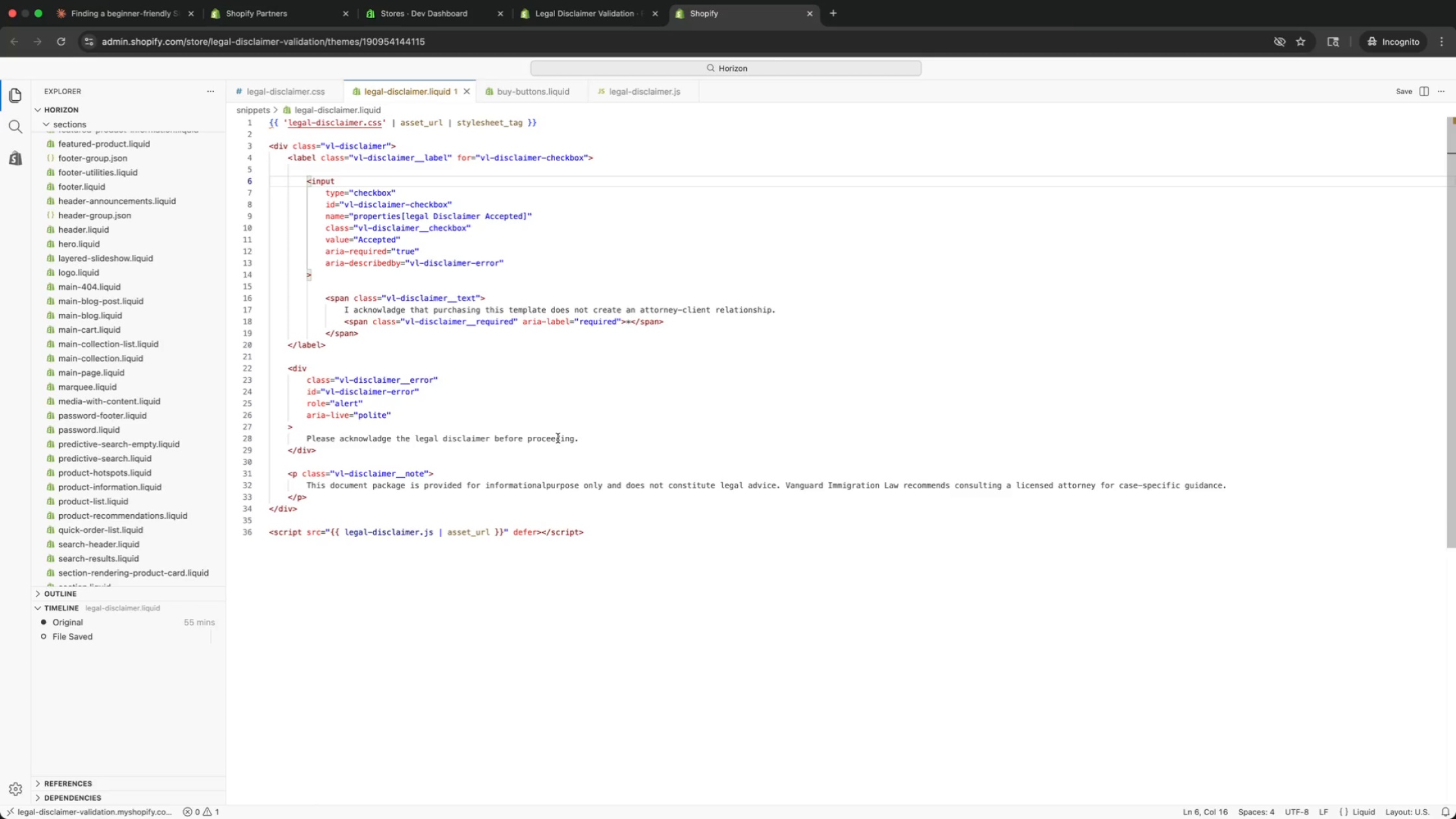 
wait(11.8)
 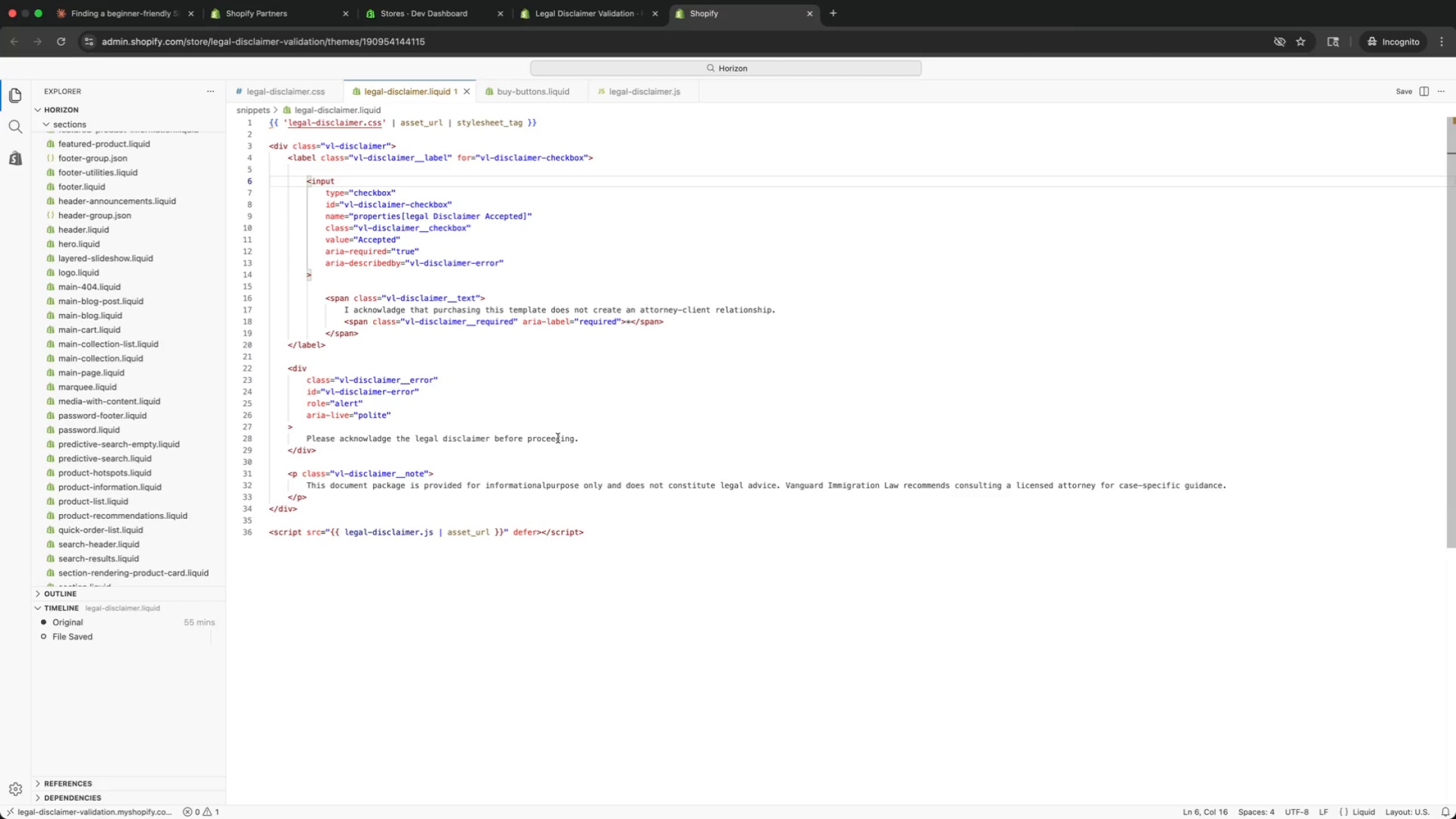 
left_click([653, 386])
 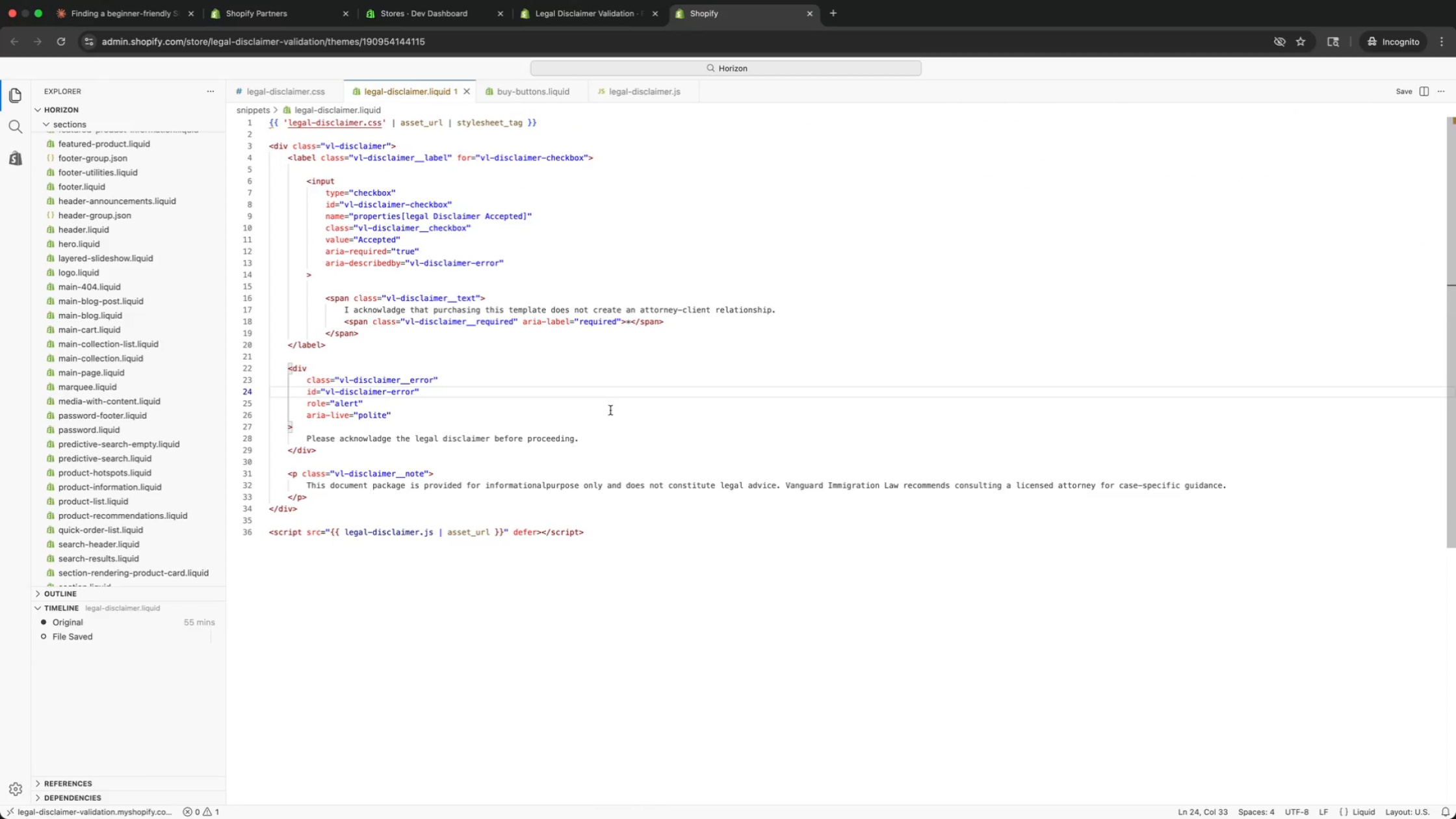 
left_click([609, 411])
 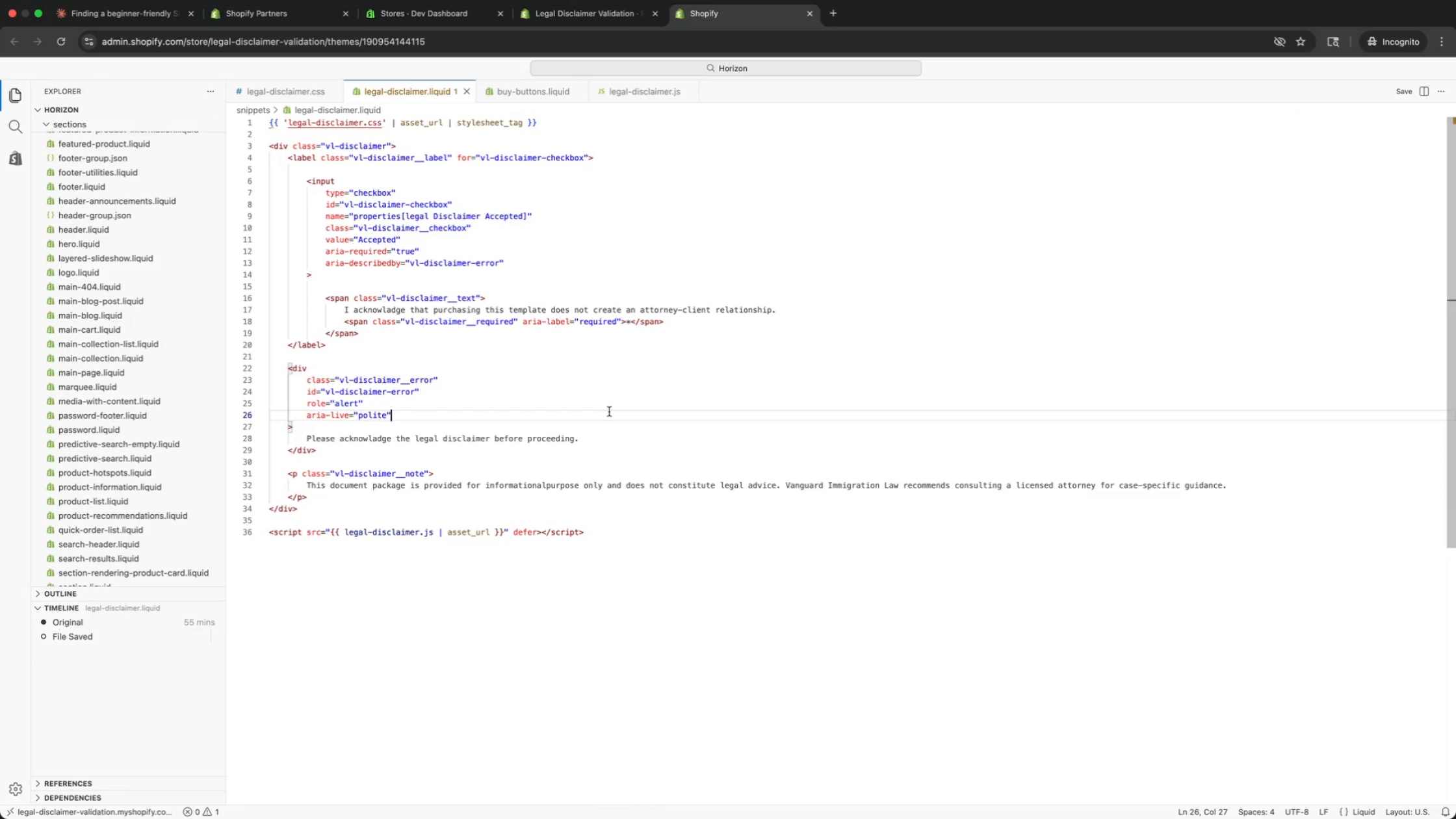 
wait(8.28)
 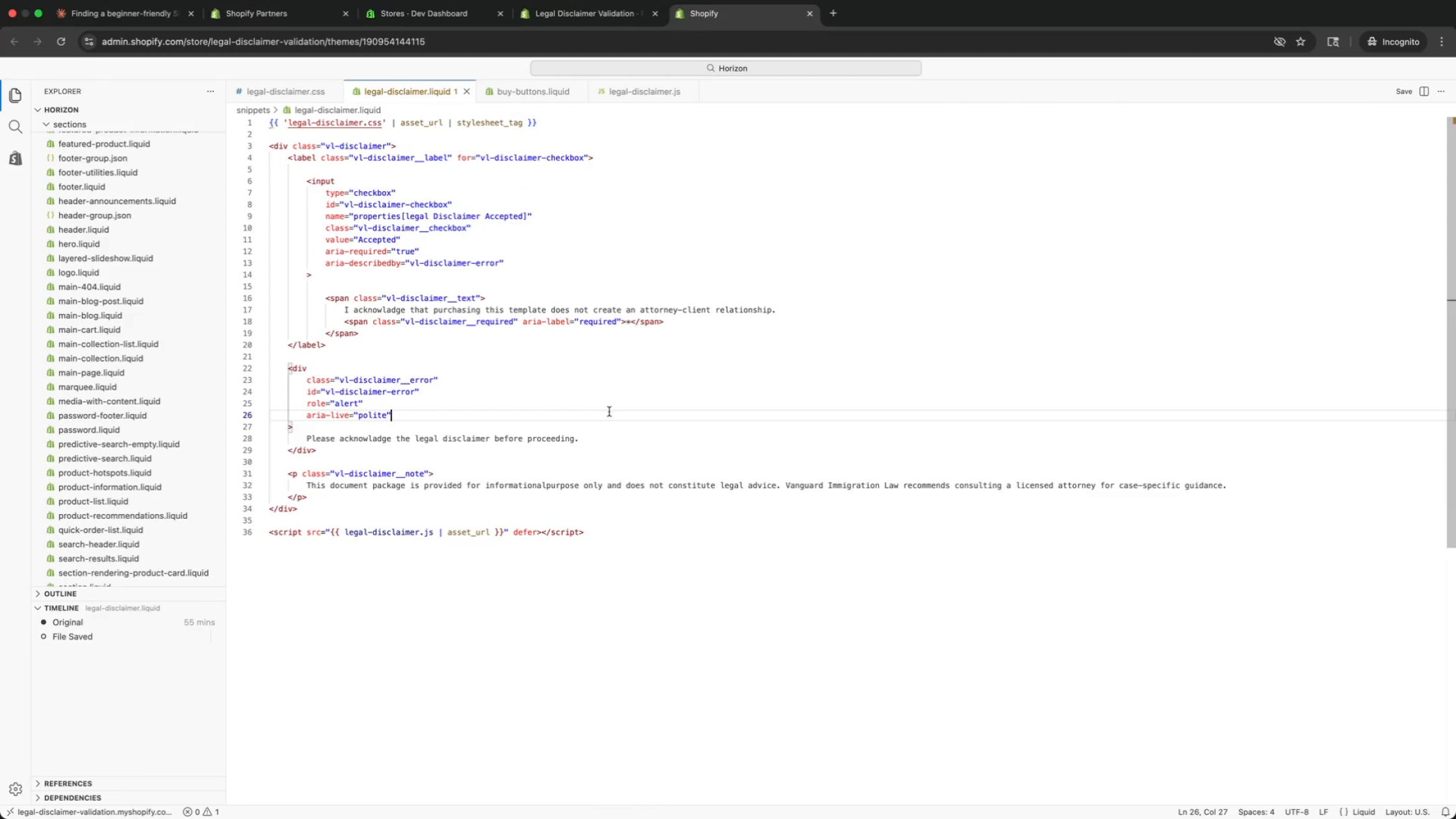 
left_click([530, 90])
 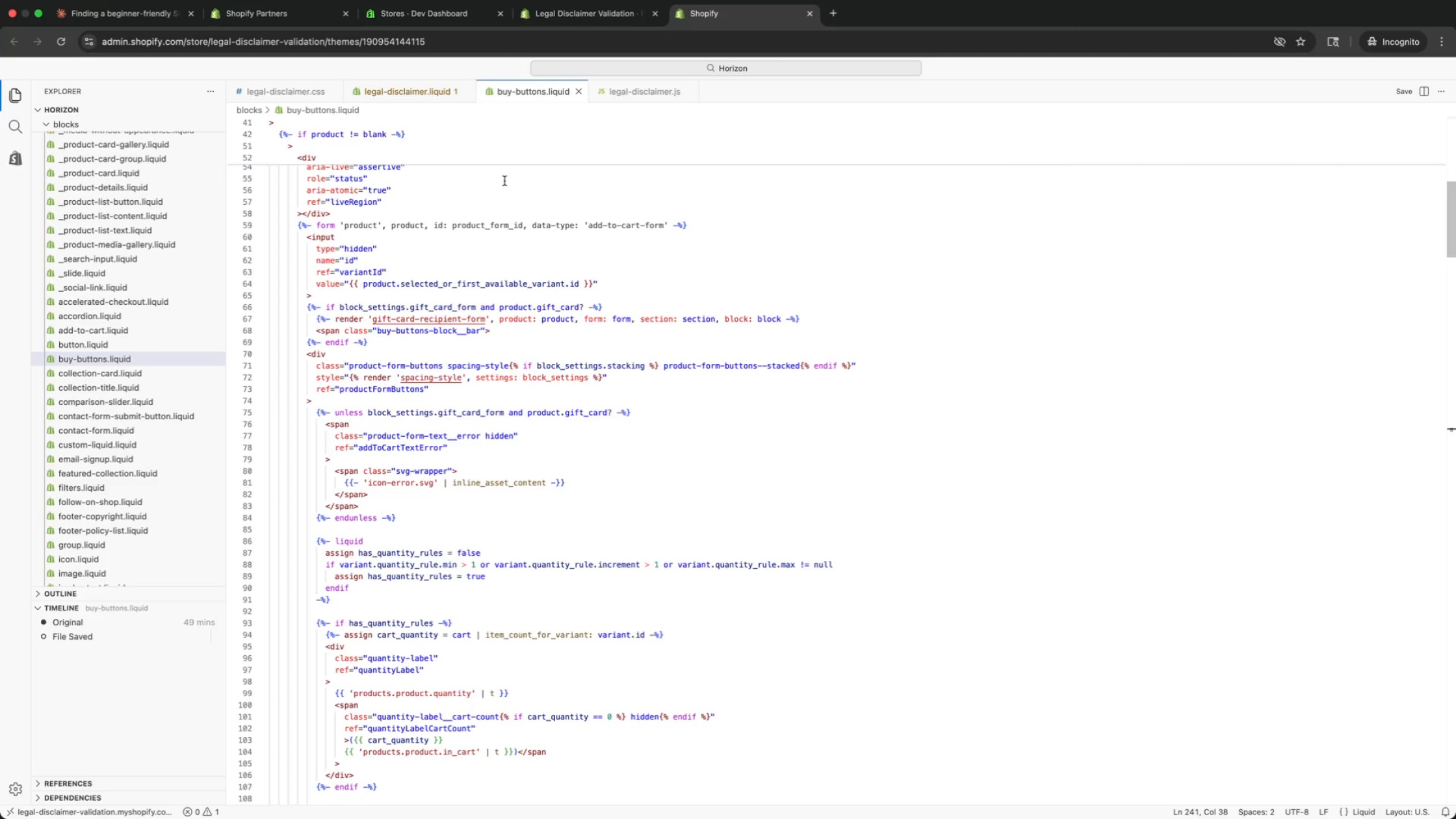 
wait(19.23)
 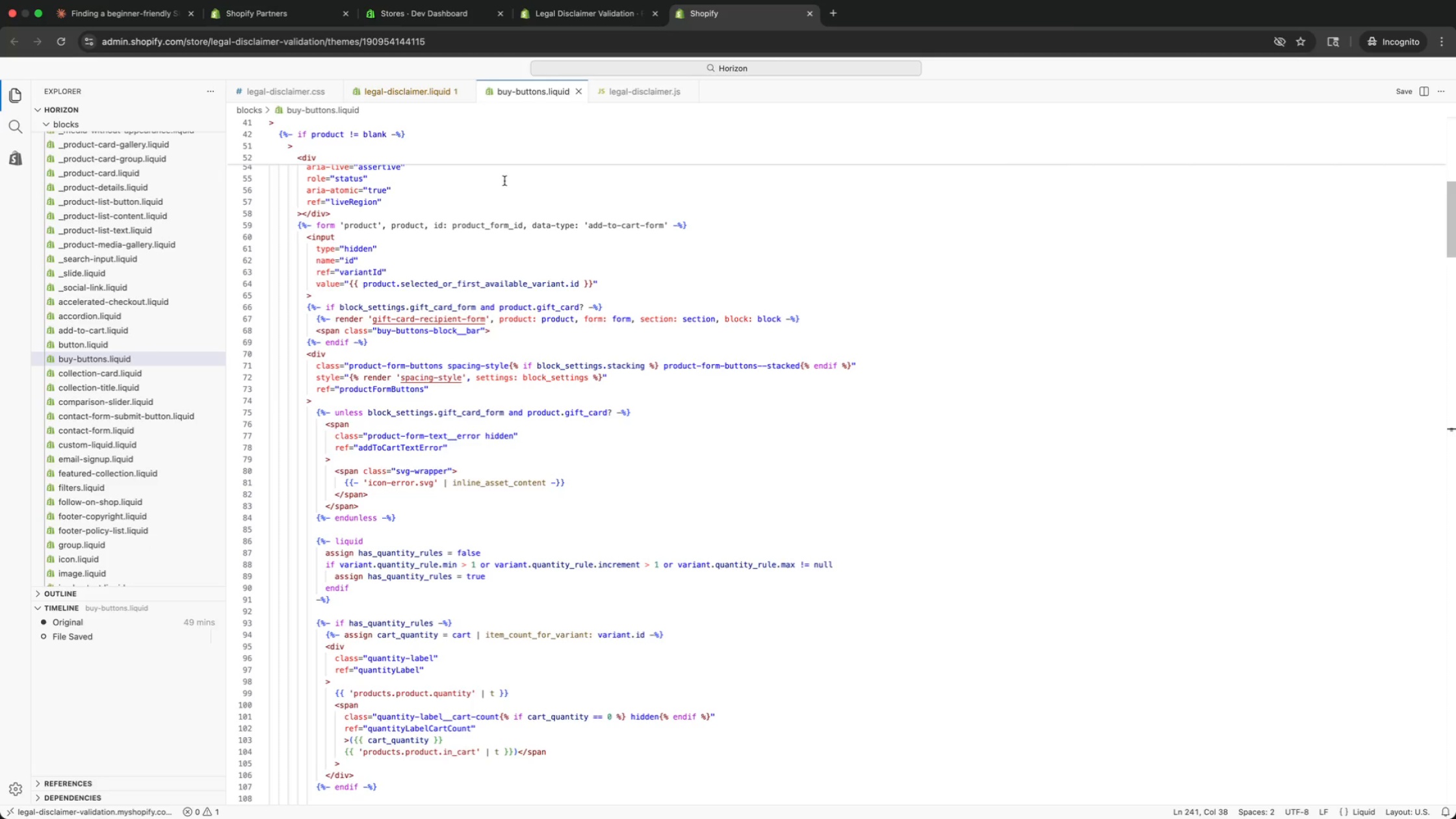 
left_click([567, 9])
 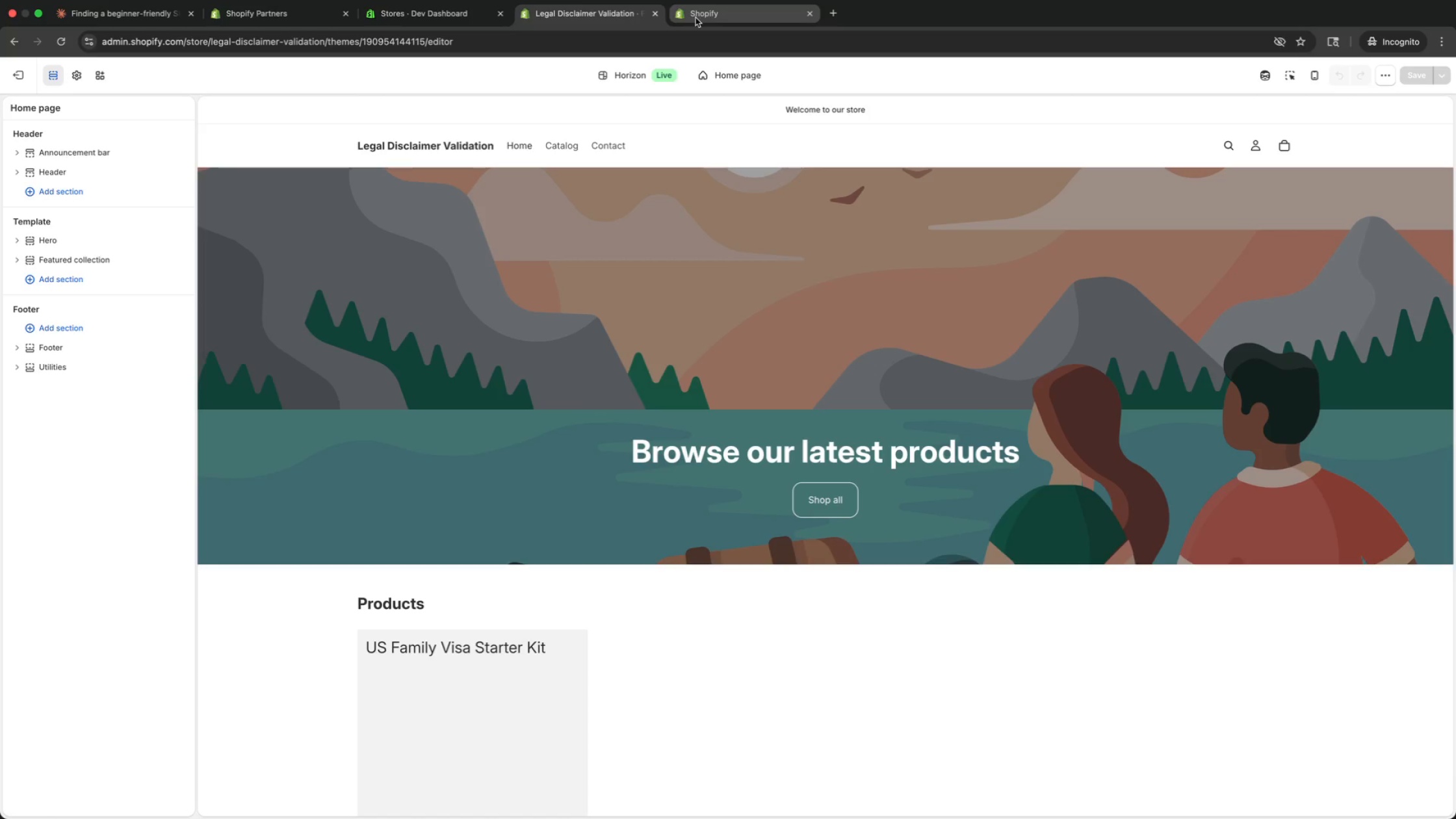 
left_click([696, 18])
 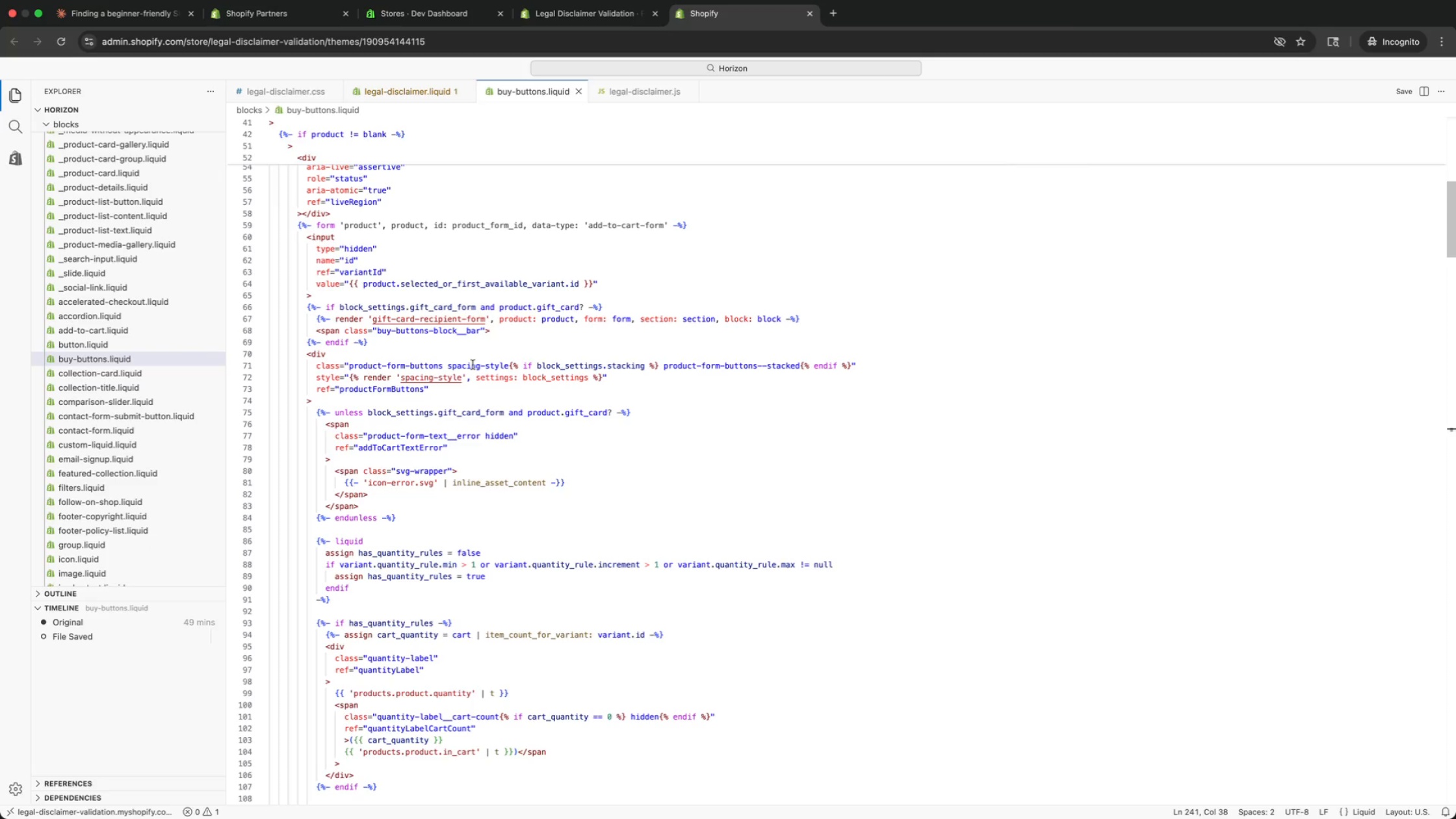 
scroll: coordinate [532, 363], scroll_direction: down, amount: 73.0
 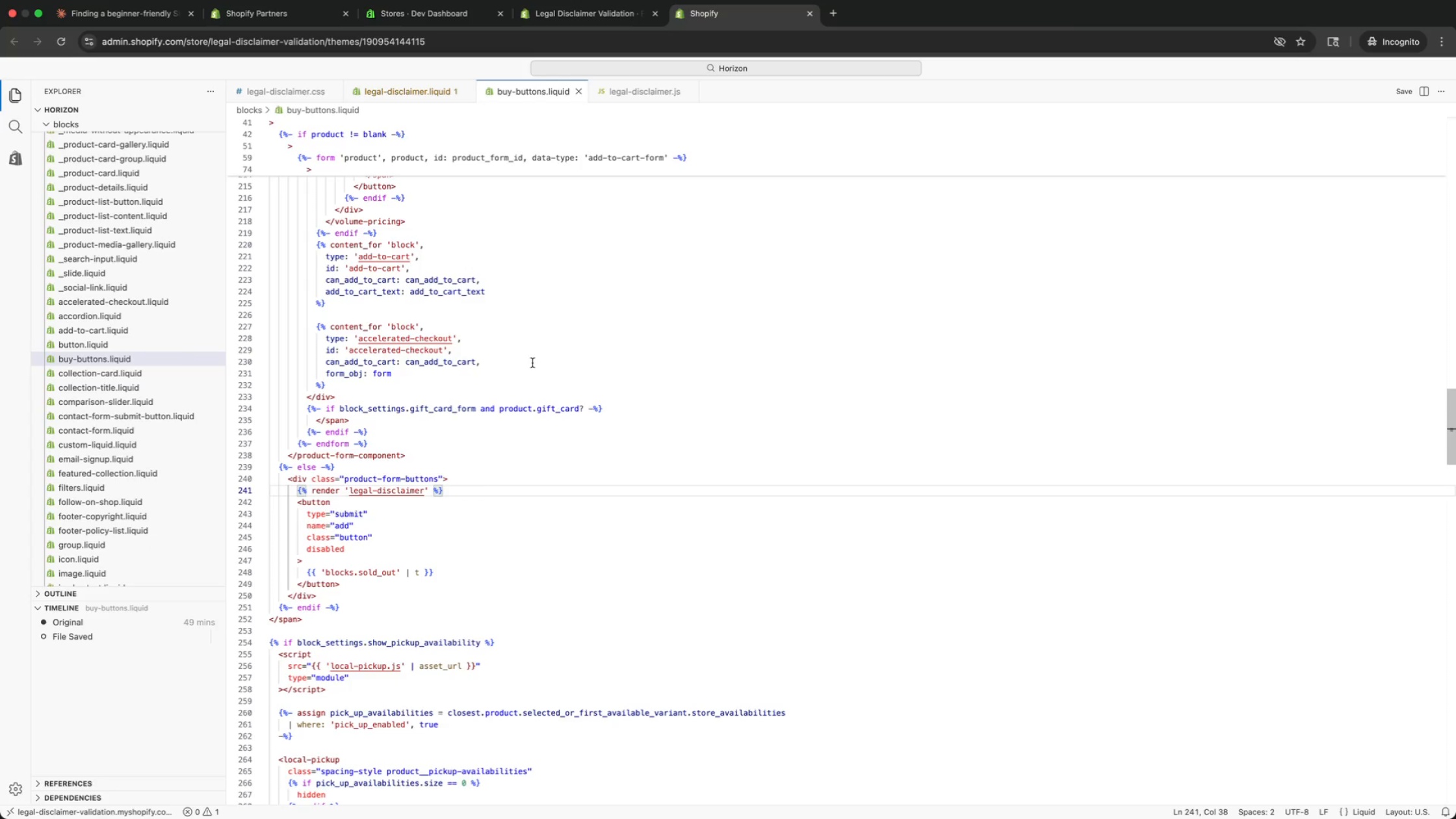 
wait(7.88)
 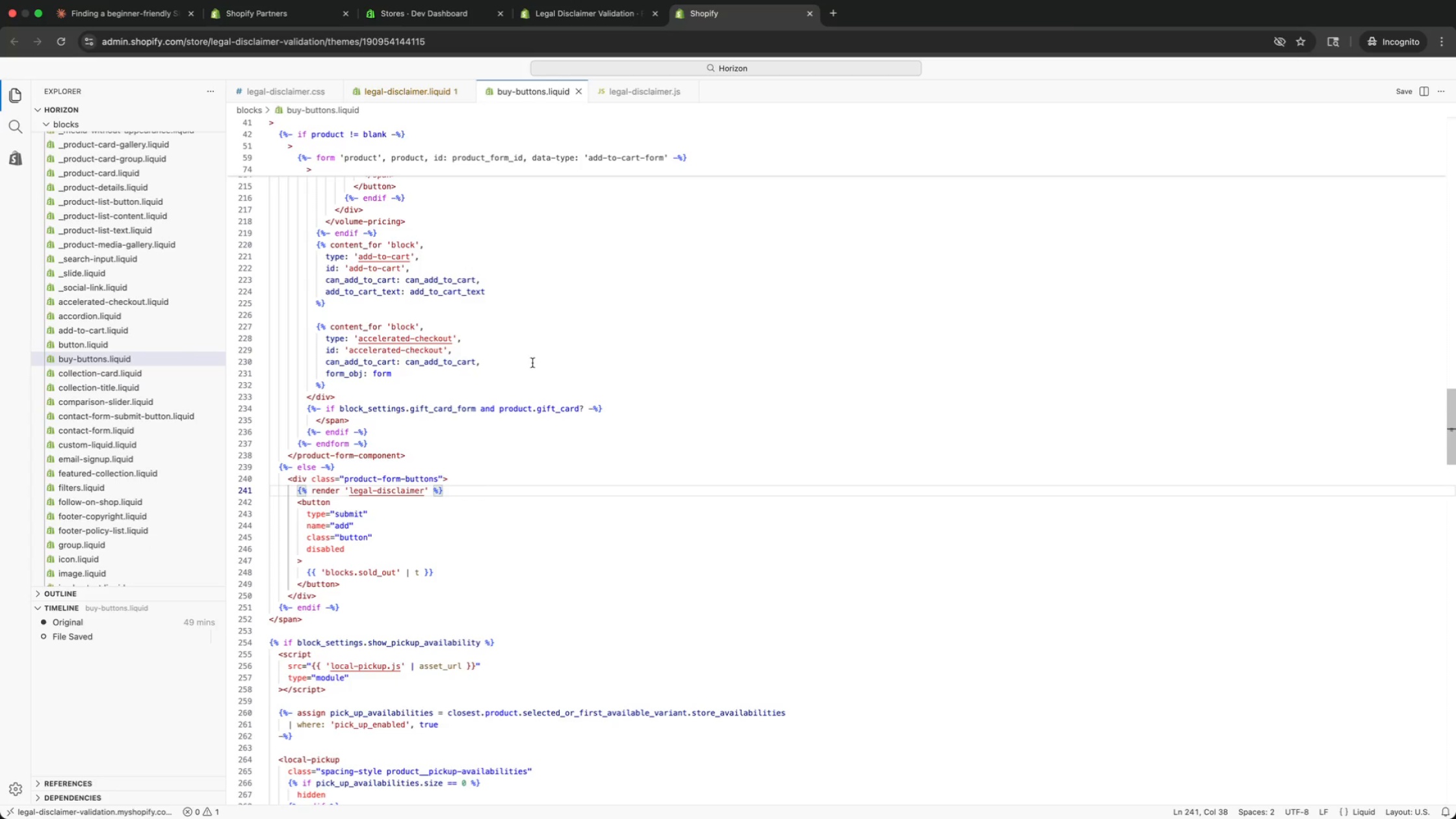 
scroll: coordinate [532, 350], scroll_direction: up, amount: 158.0
 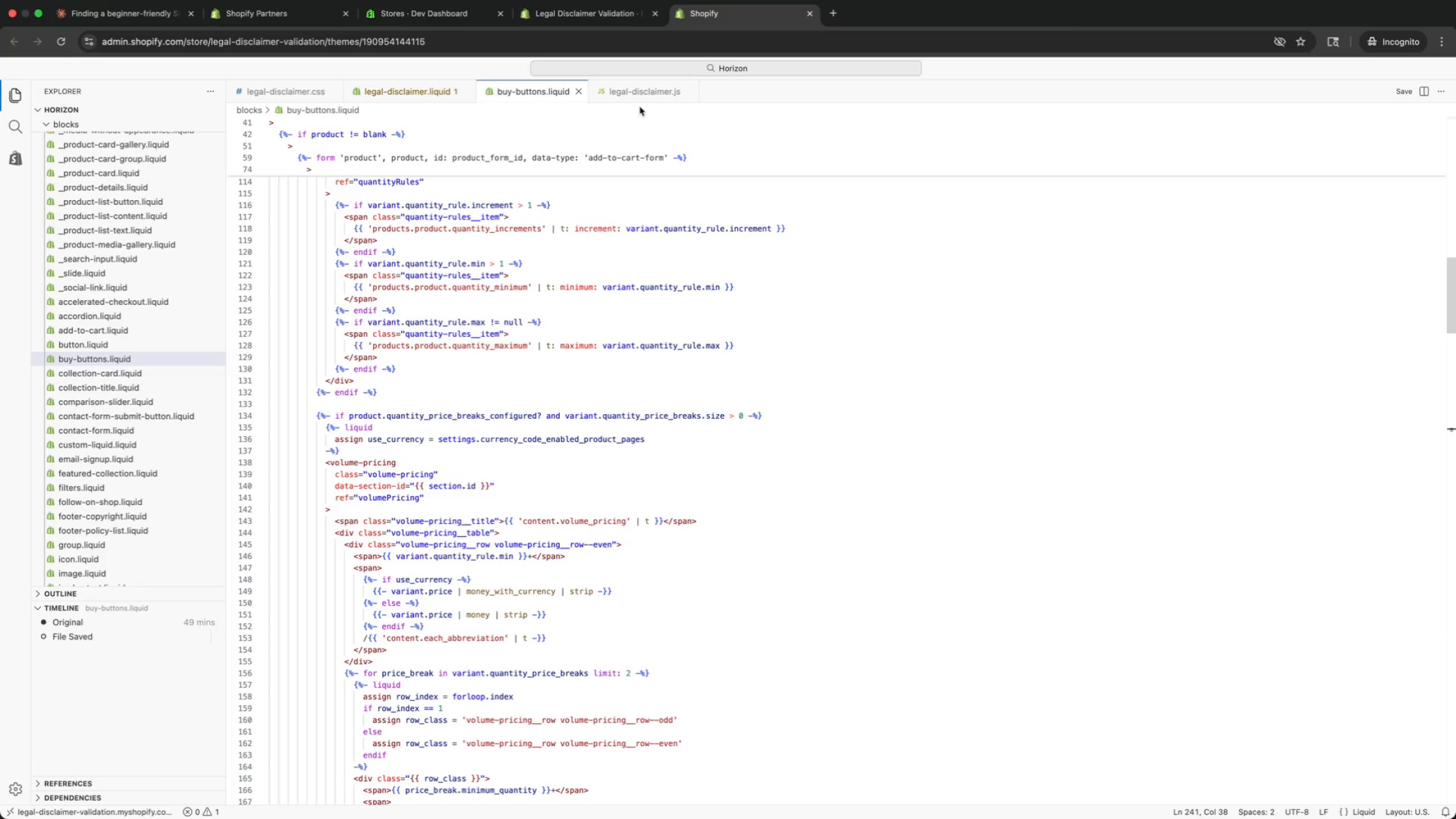 
left_click([634, 98])
 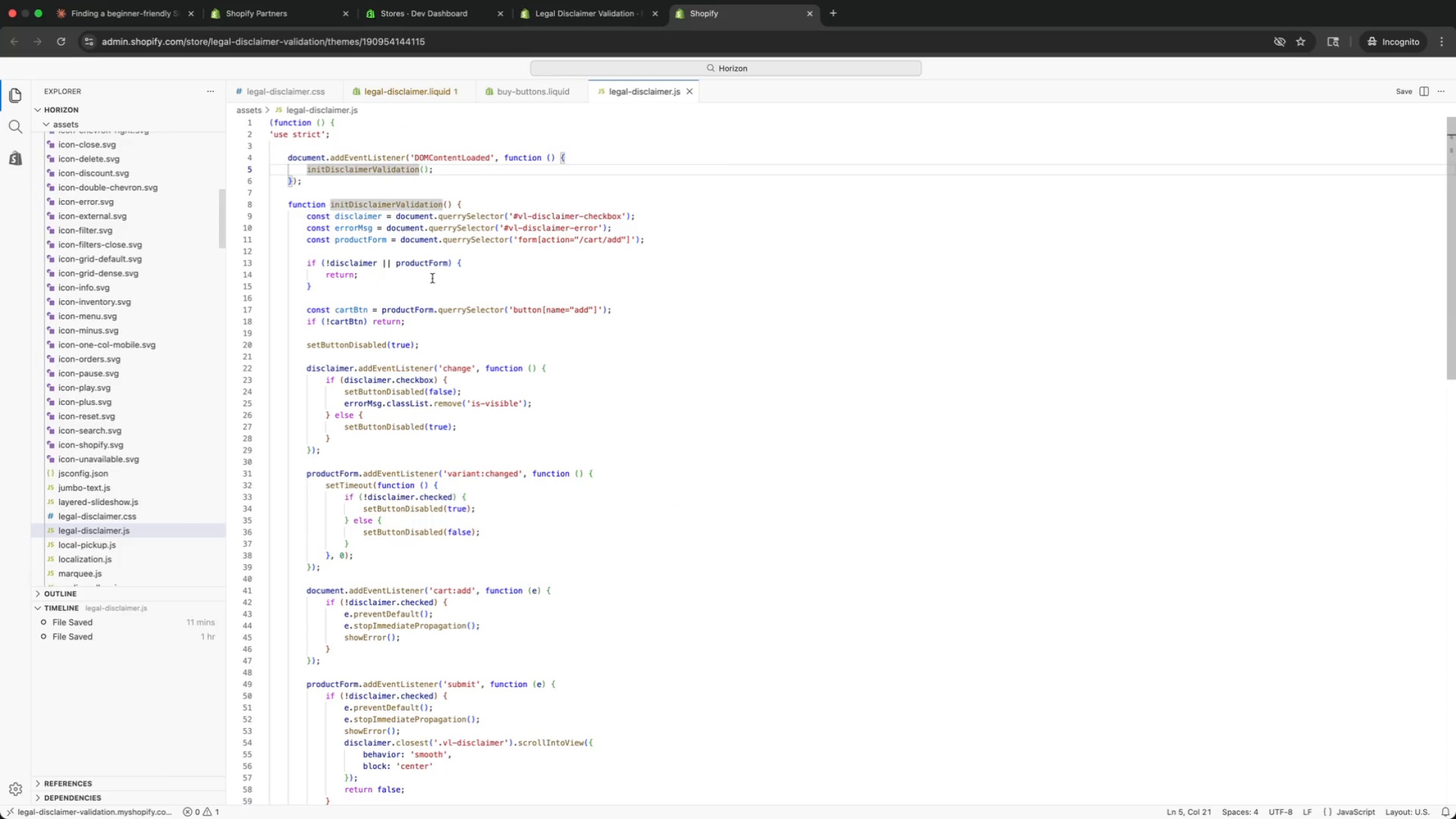 
scroll: coordinate [436, 264], scroll_direction: up, amount: 180.0
 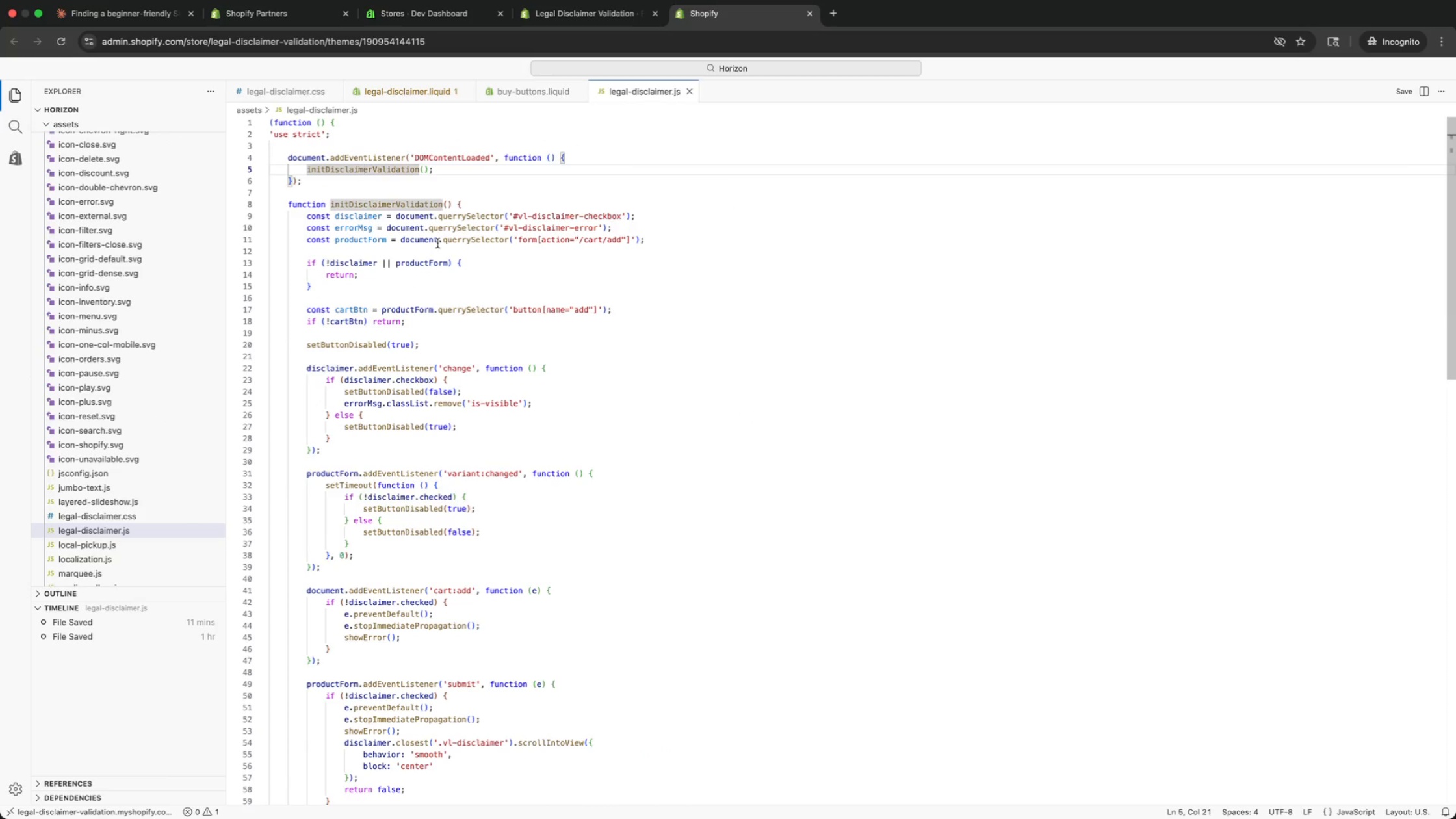 
left_click([437, 243])
 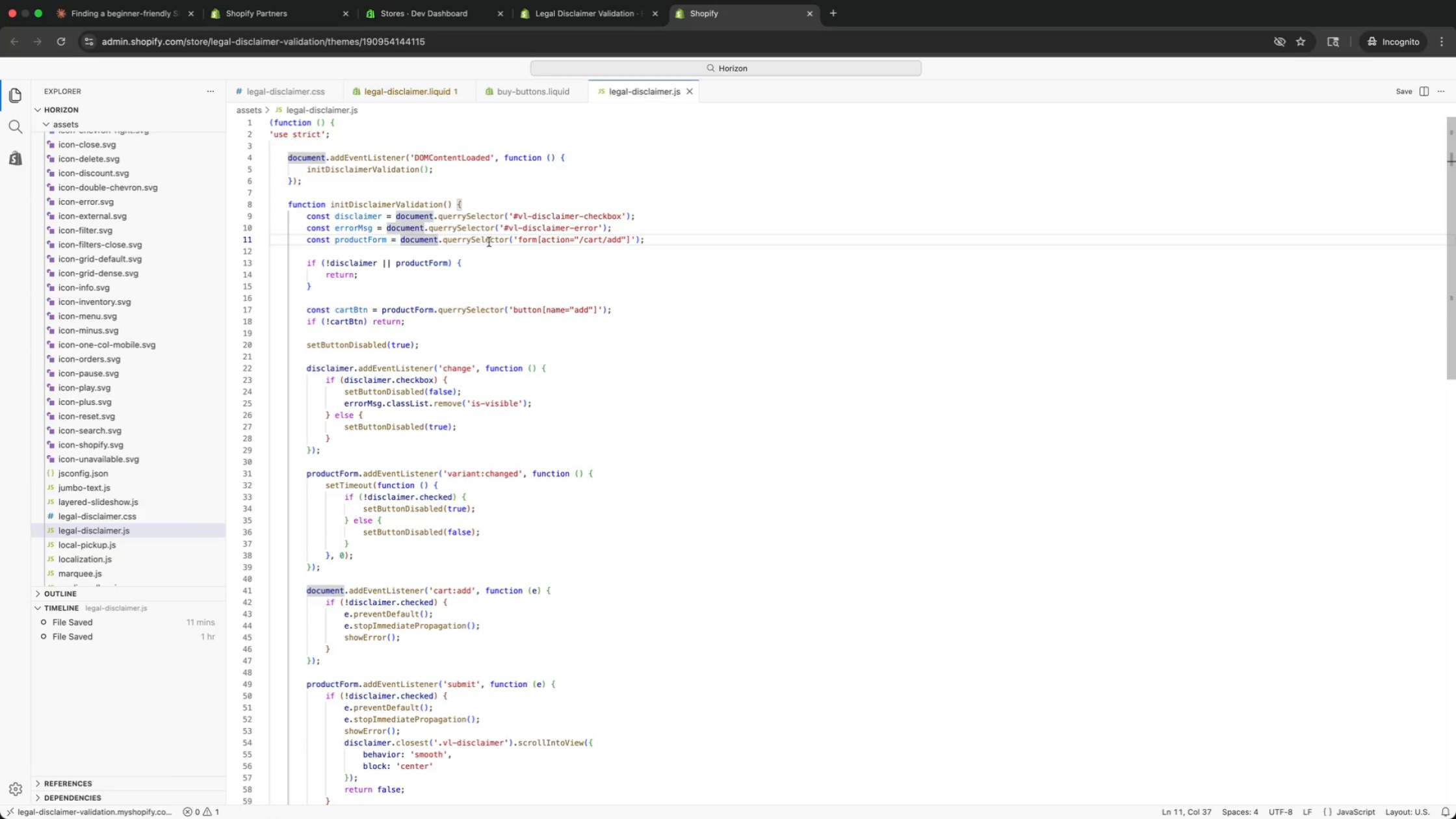 
left_click([489, 242])
 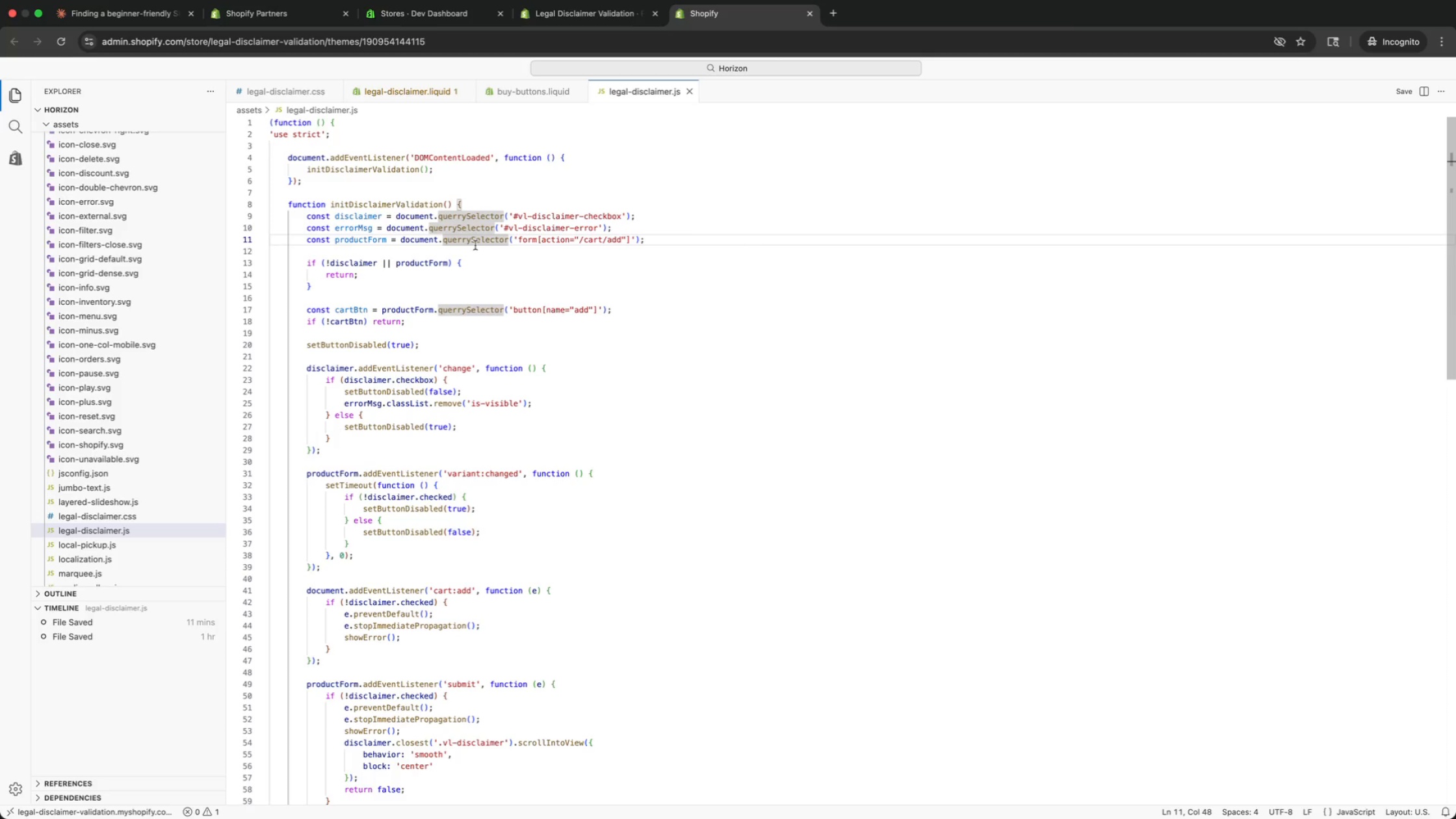 
wait(16.88)
 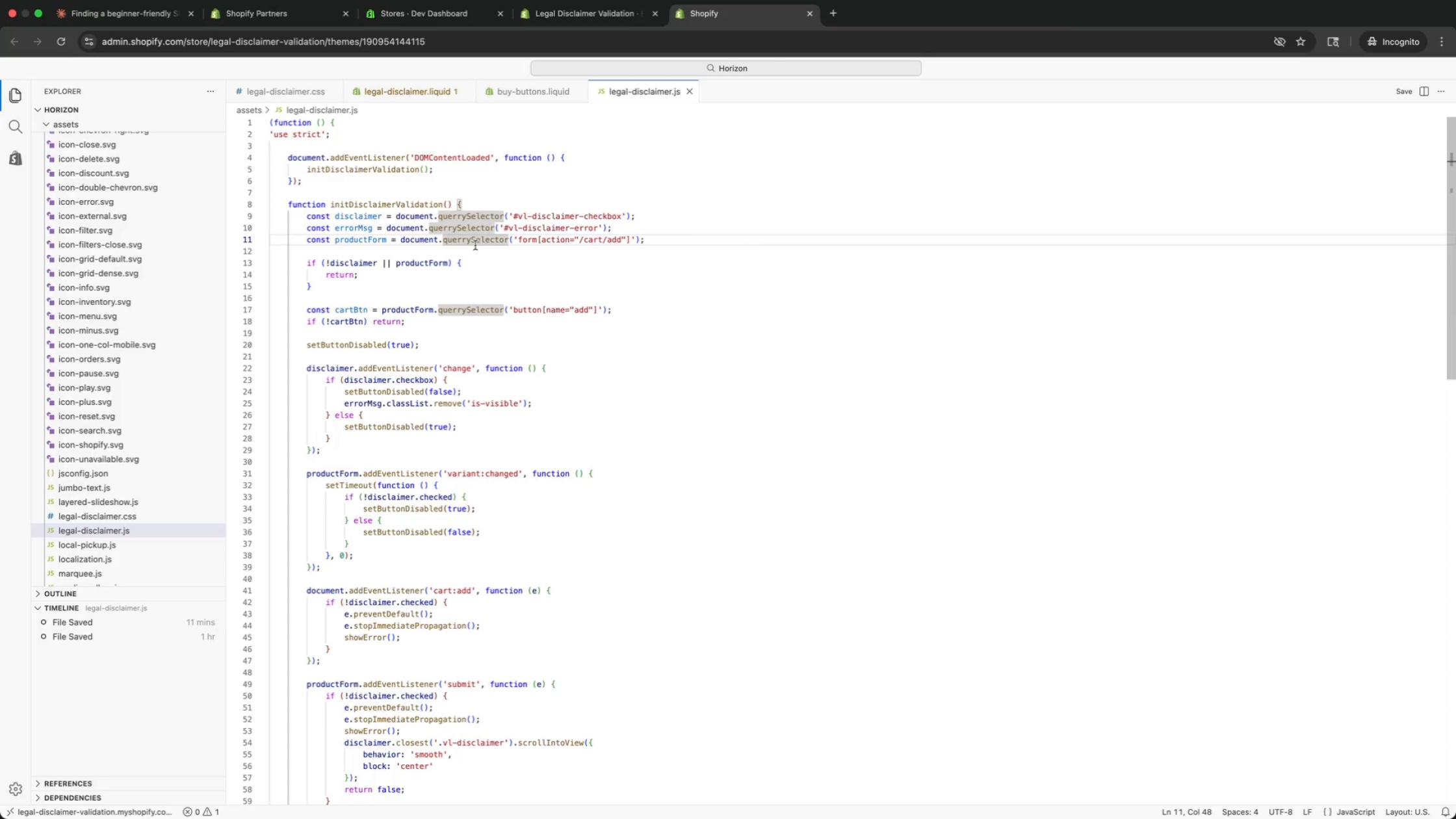 
left_click([475, 270])
 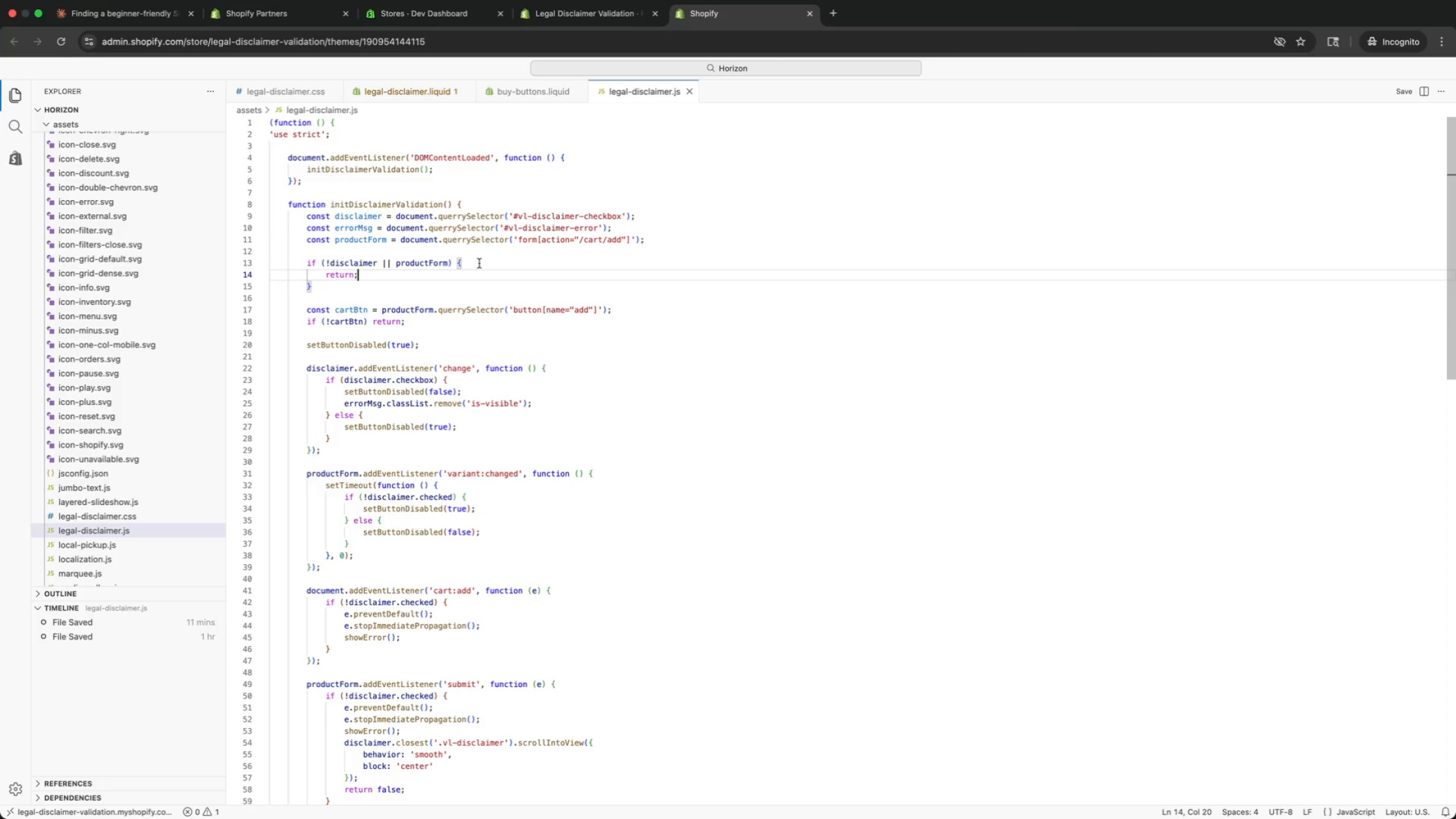 
double_click([479, 263])
 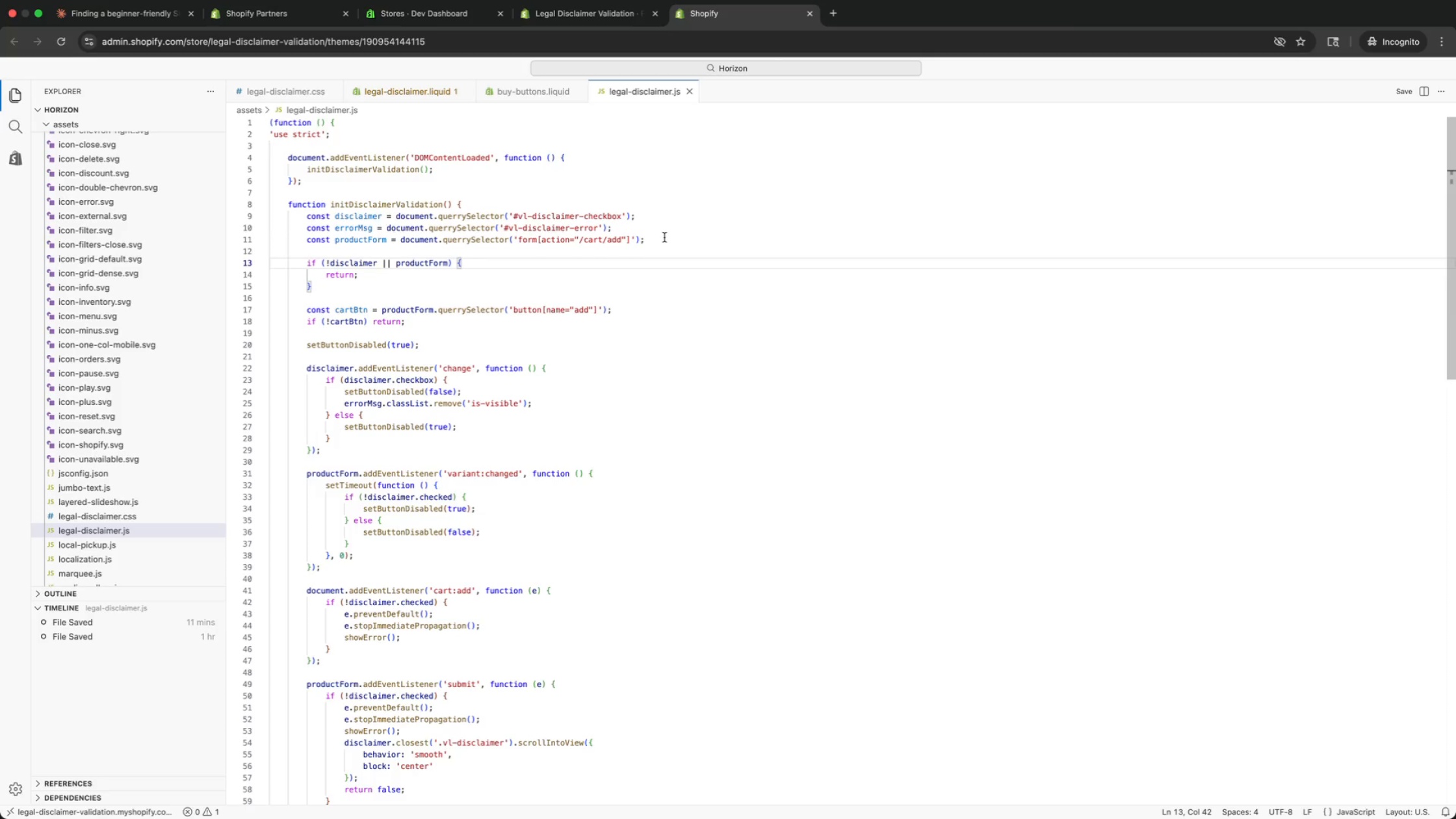 
left_click([666, 237])
 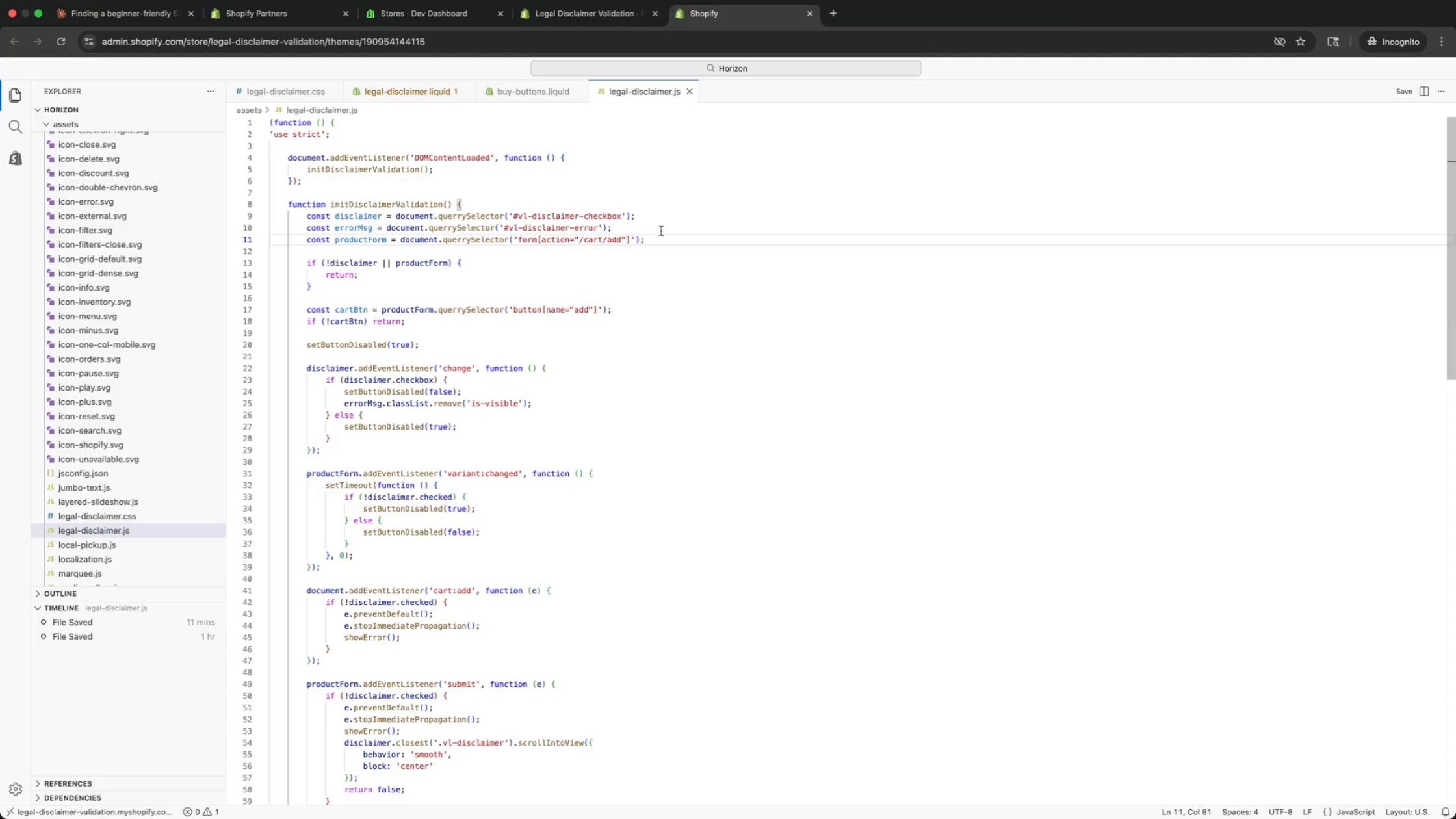 
left_click([660, 231])
 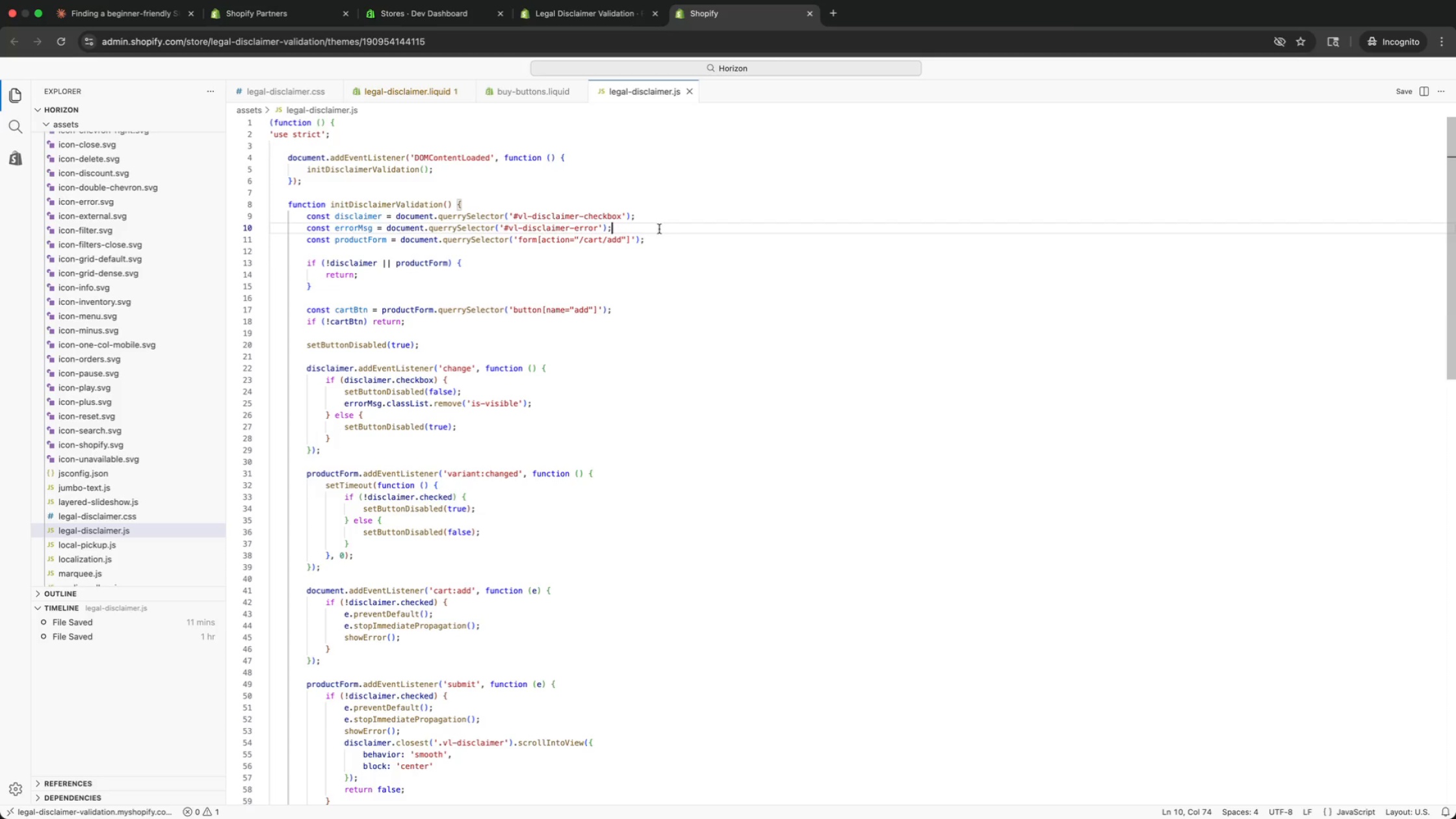 
hold_key(key=ArrowDown, duration=1.51)